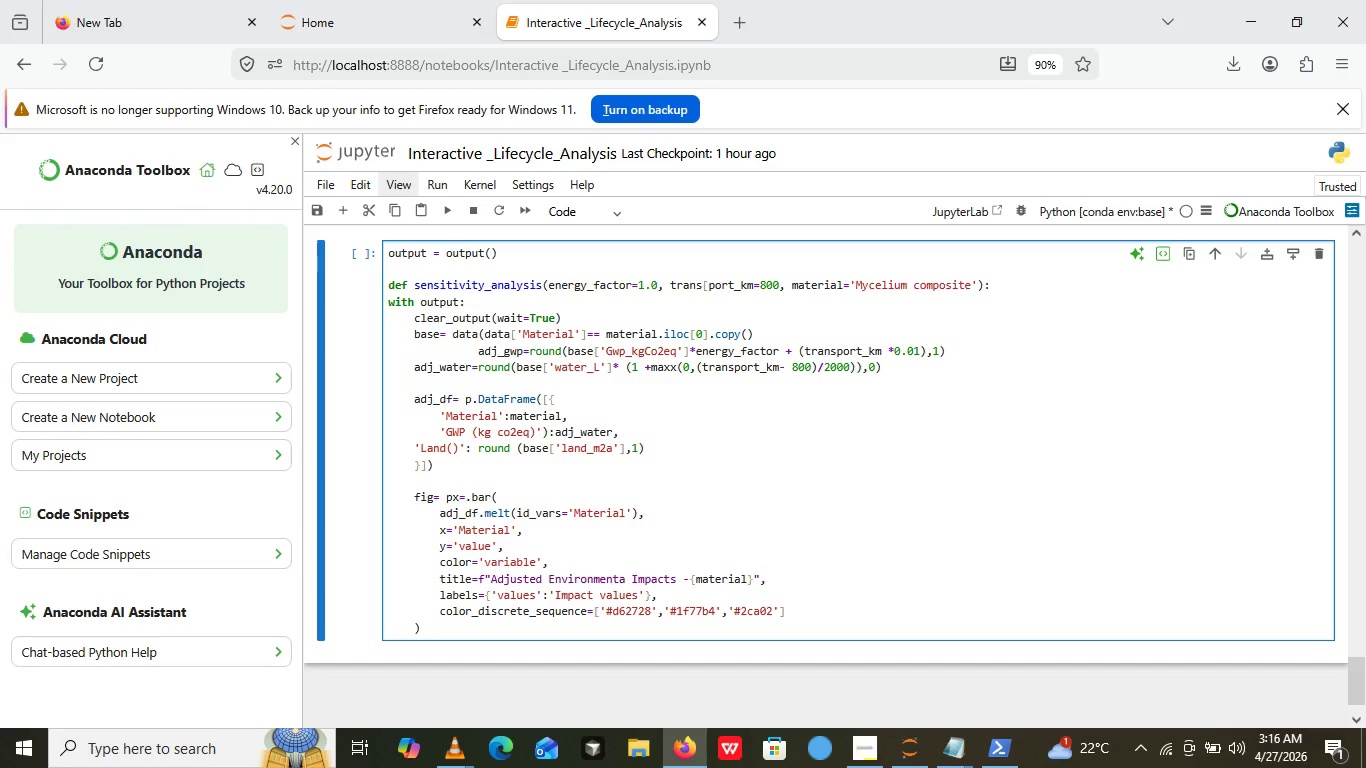 
wait(34.78)
 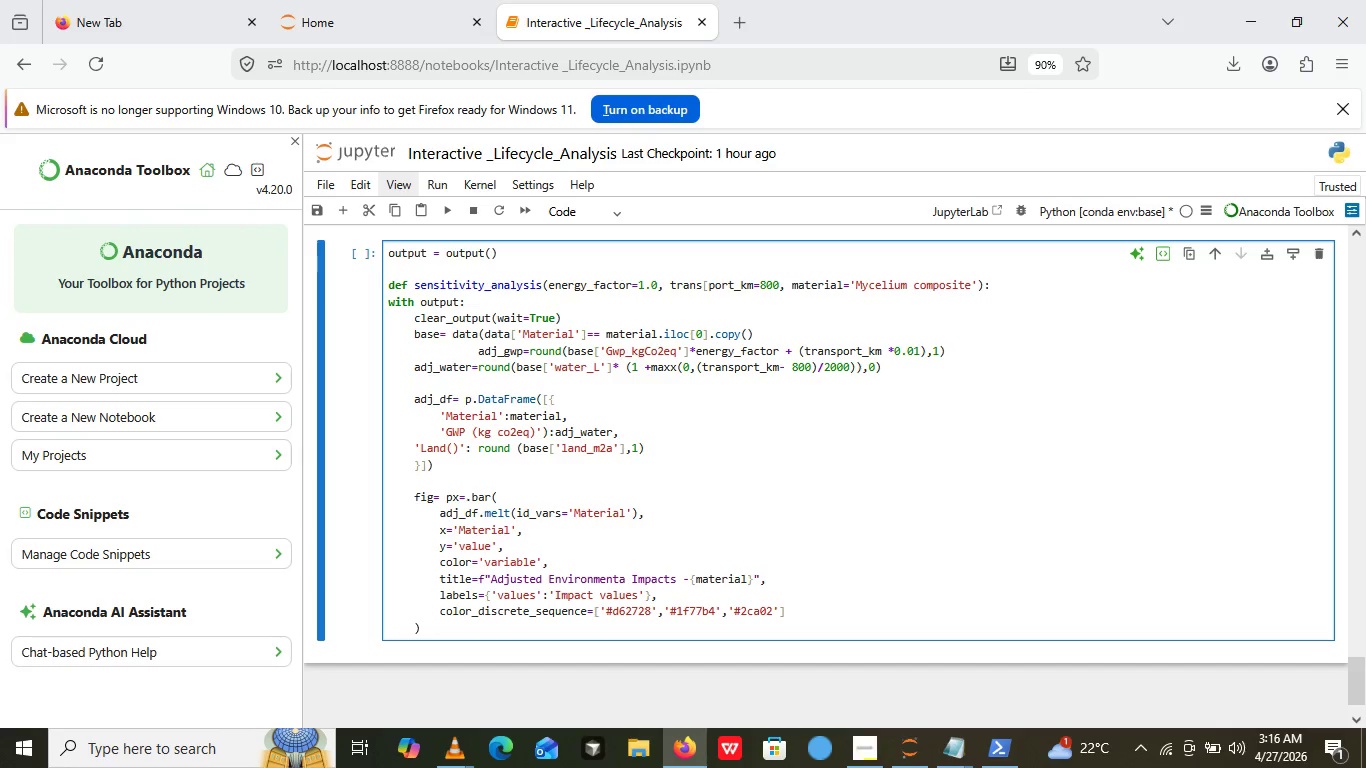 
key(ArrowRight)
 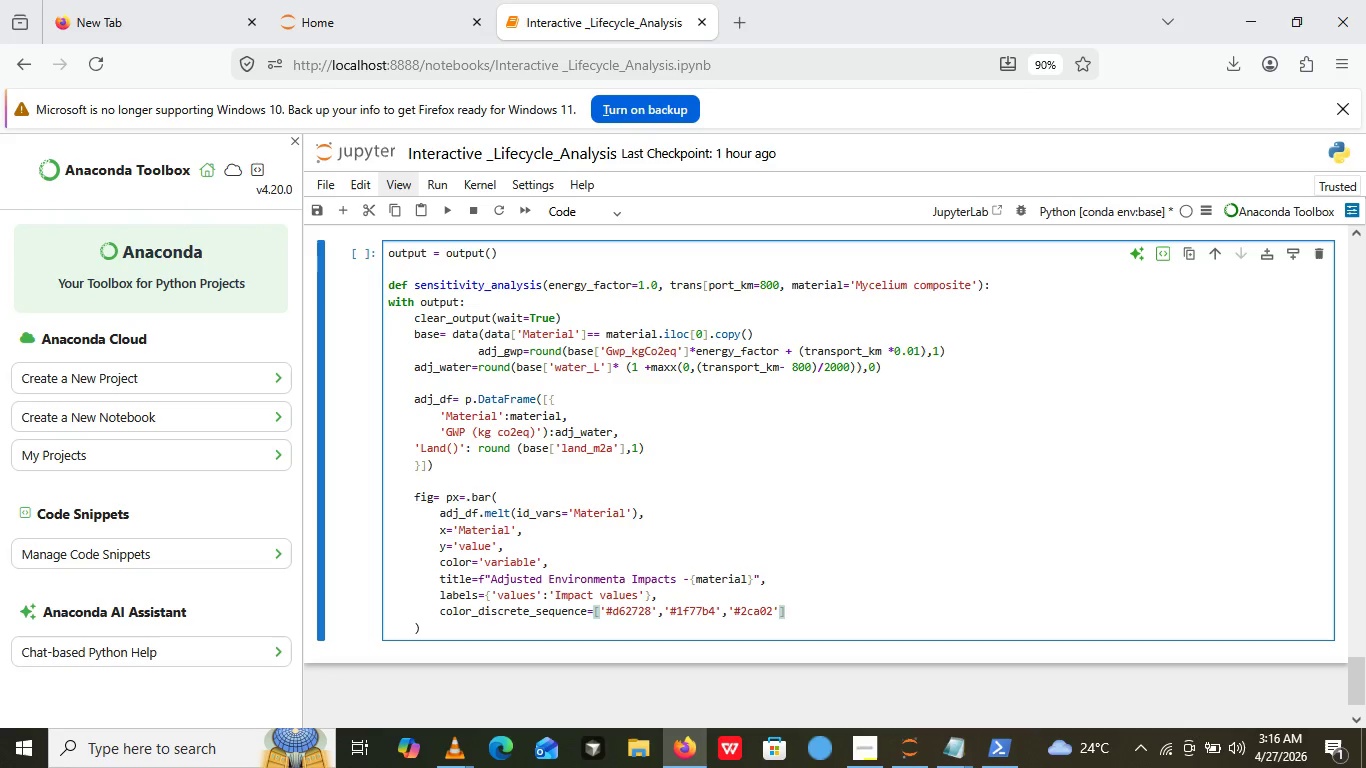 
key(ArrowRight)
 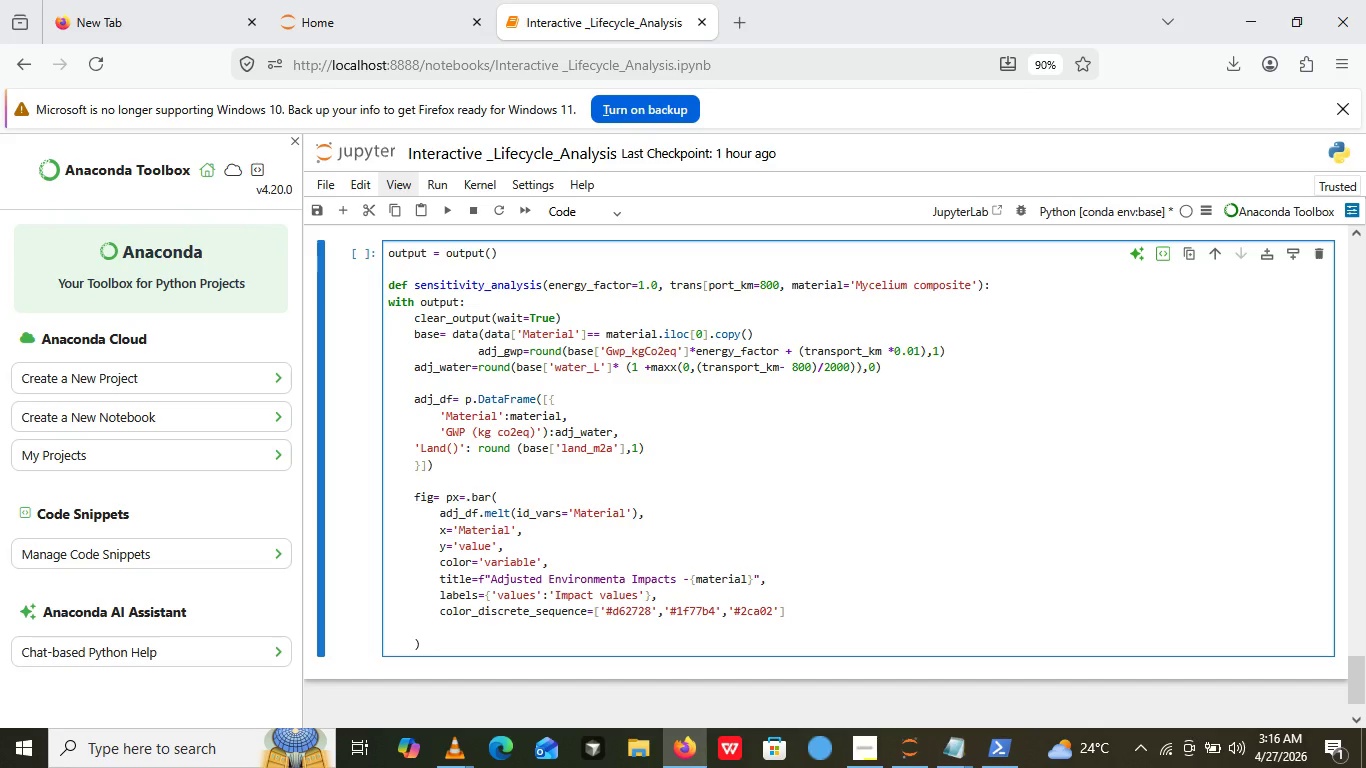 
key(Enter)
 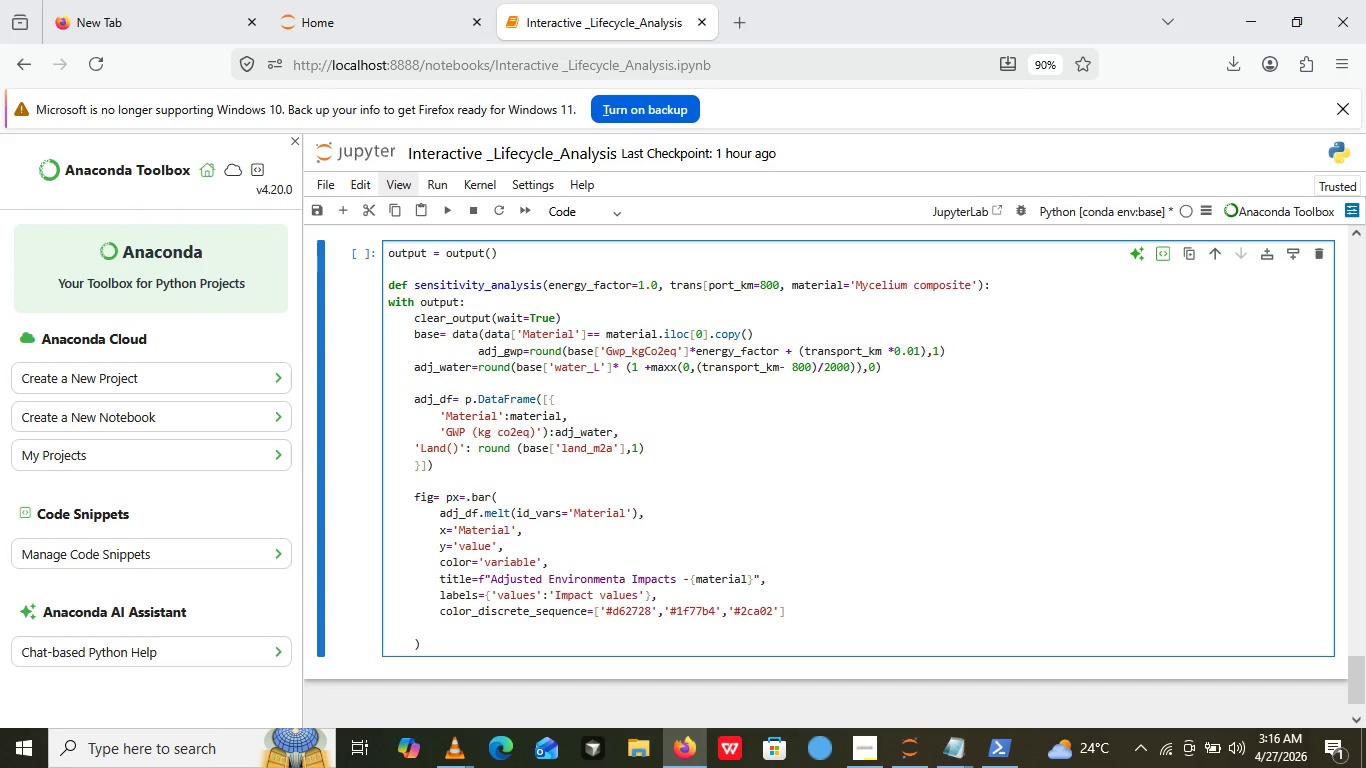 
wait(5.72)
 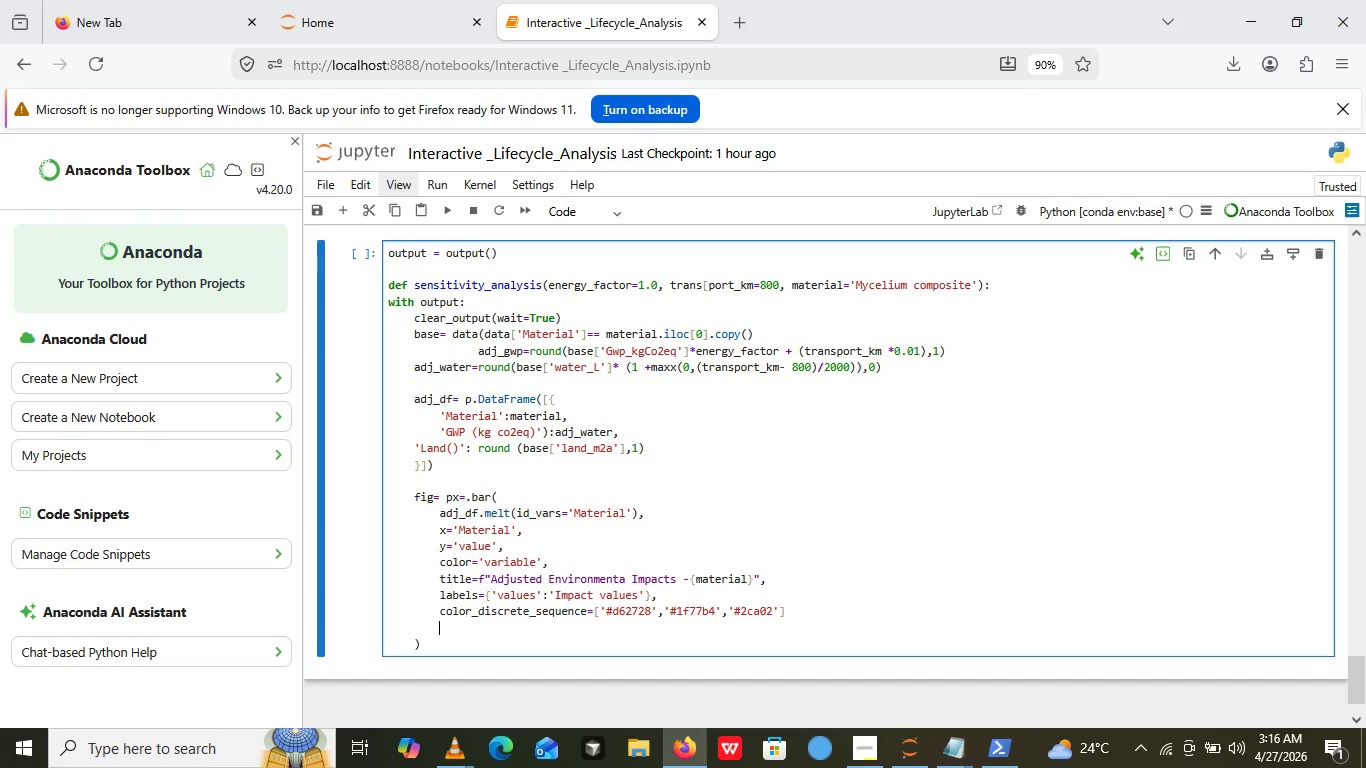 
key(Backspace)
 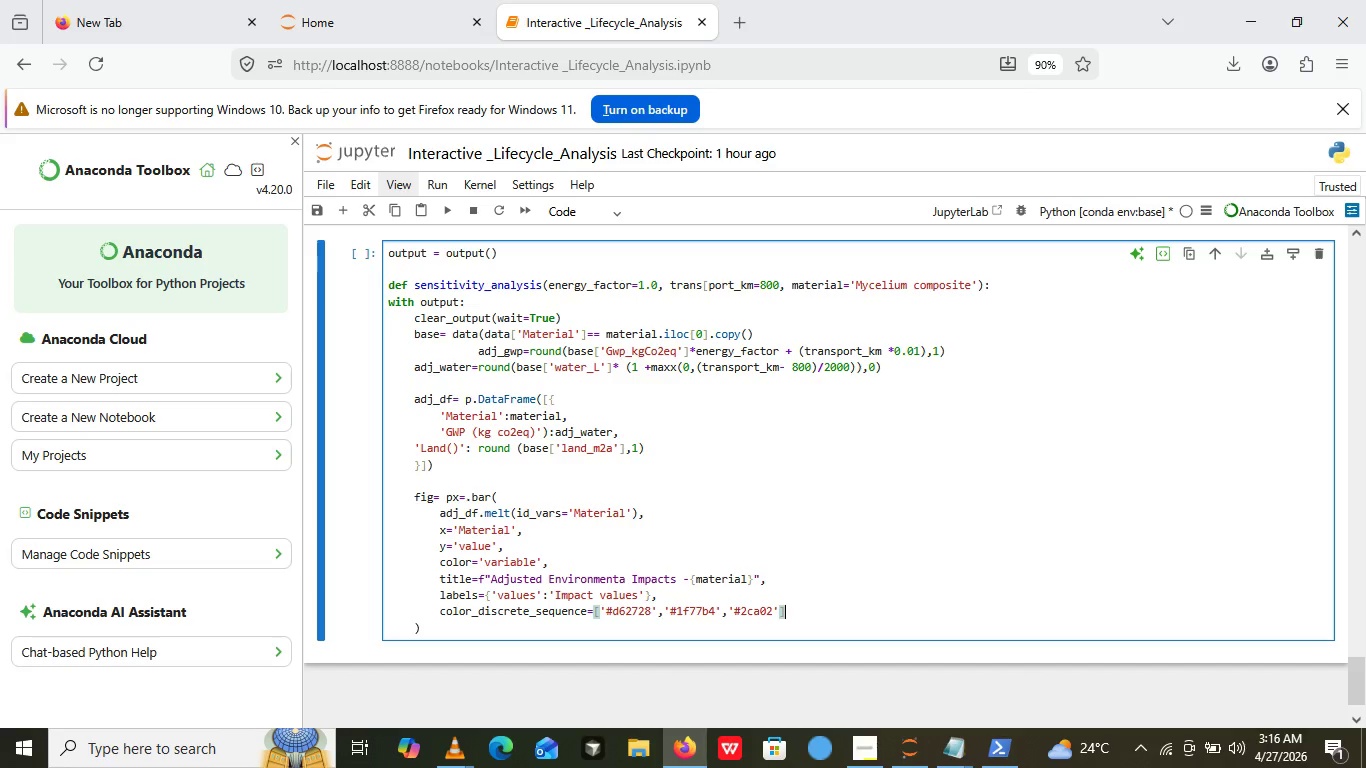 
key(Backspace)
 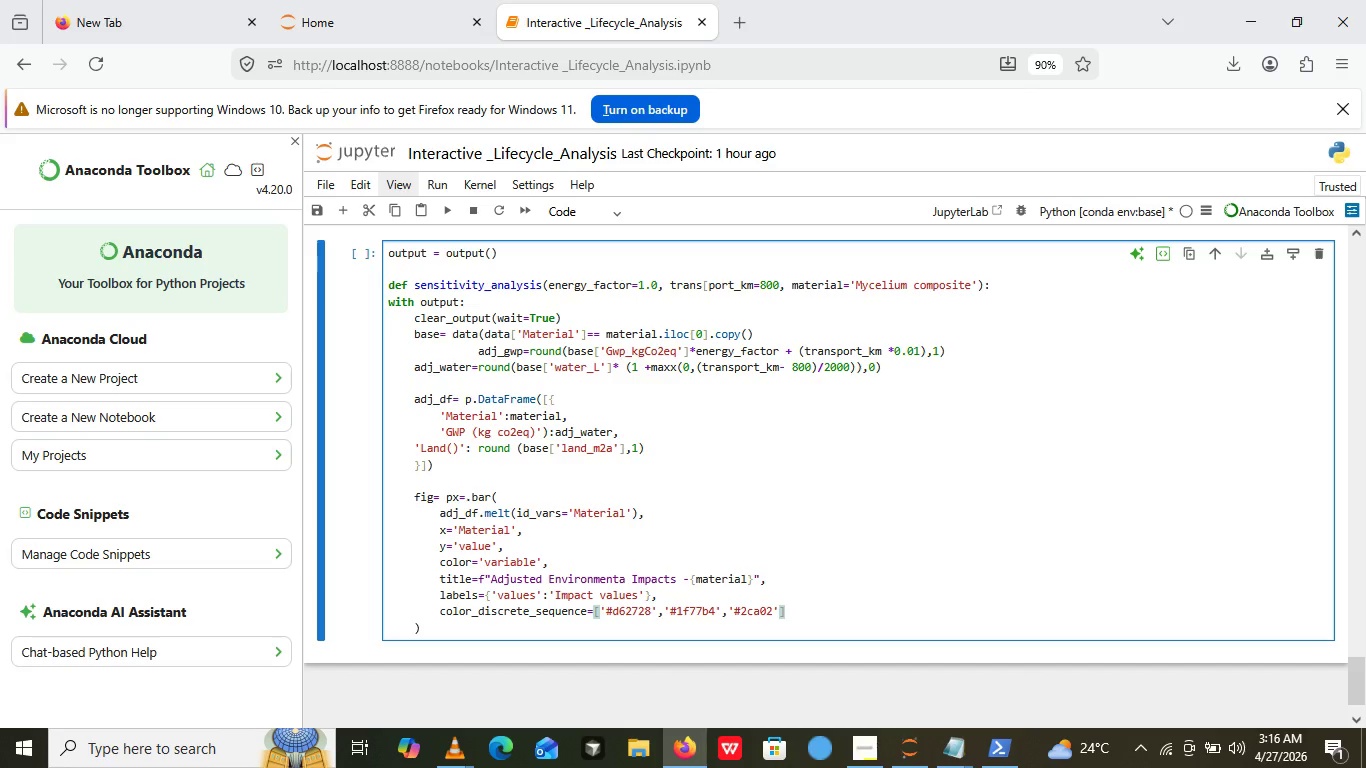 
key(Backspace)
 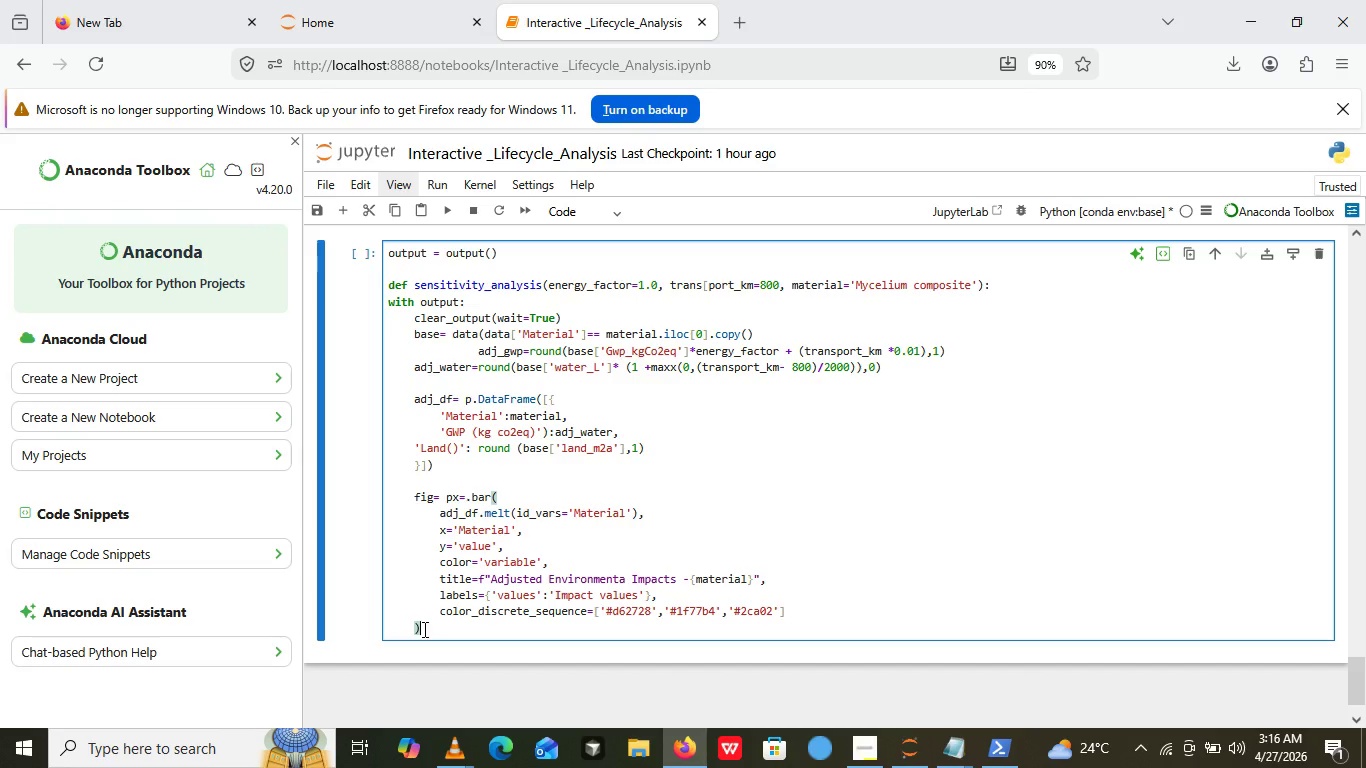 
left_click([423, 629])
 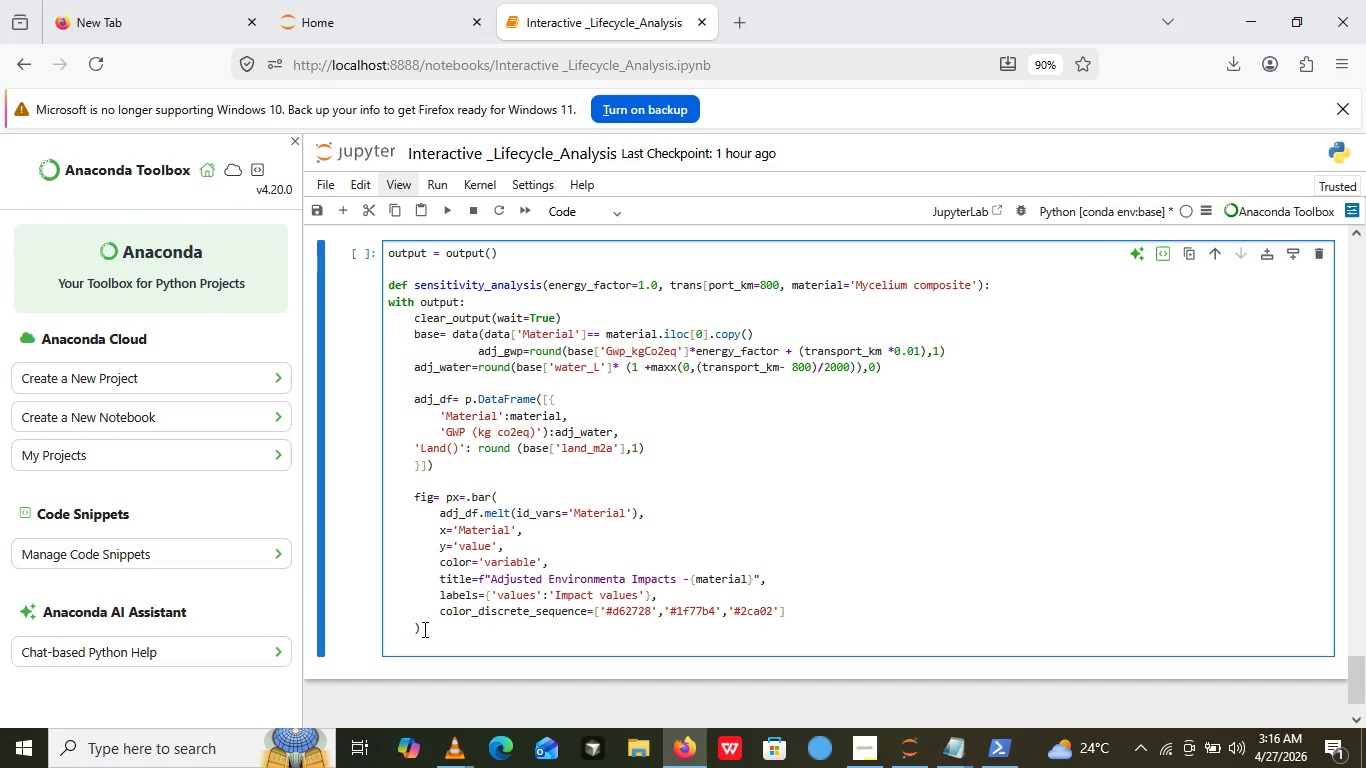 
key(Enter)
 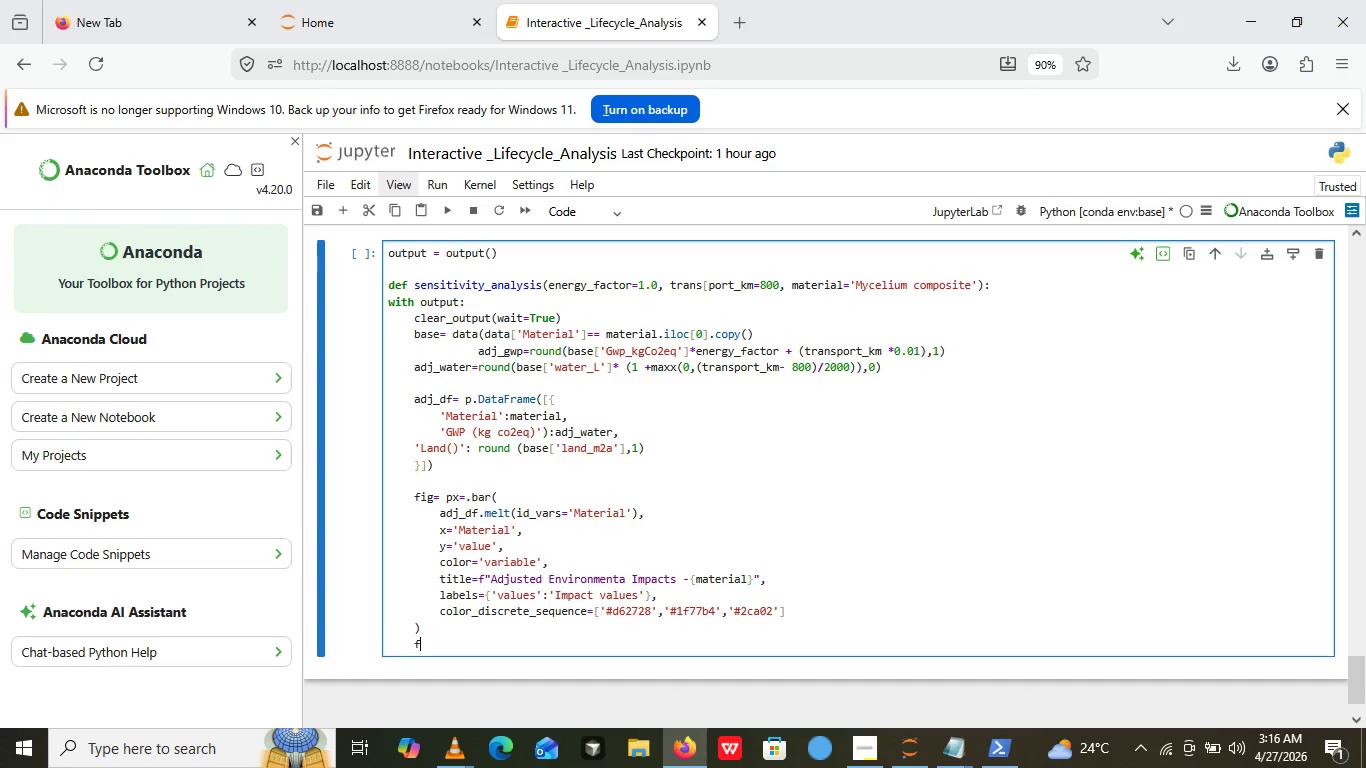 
type(fig)
 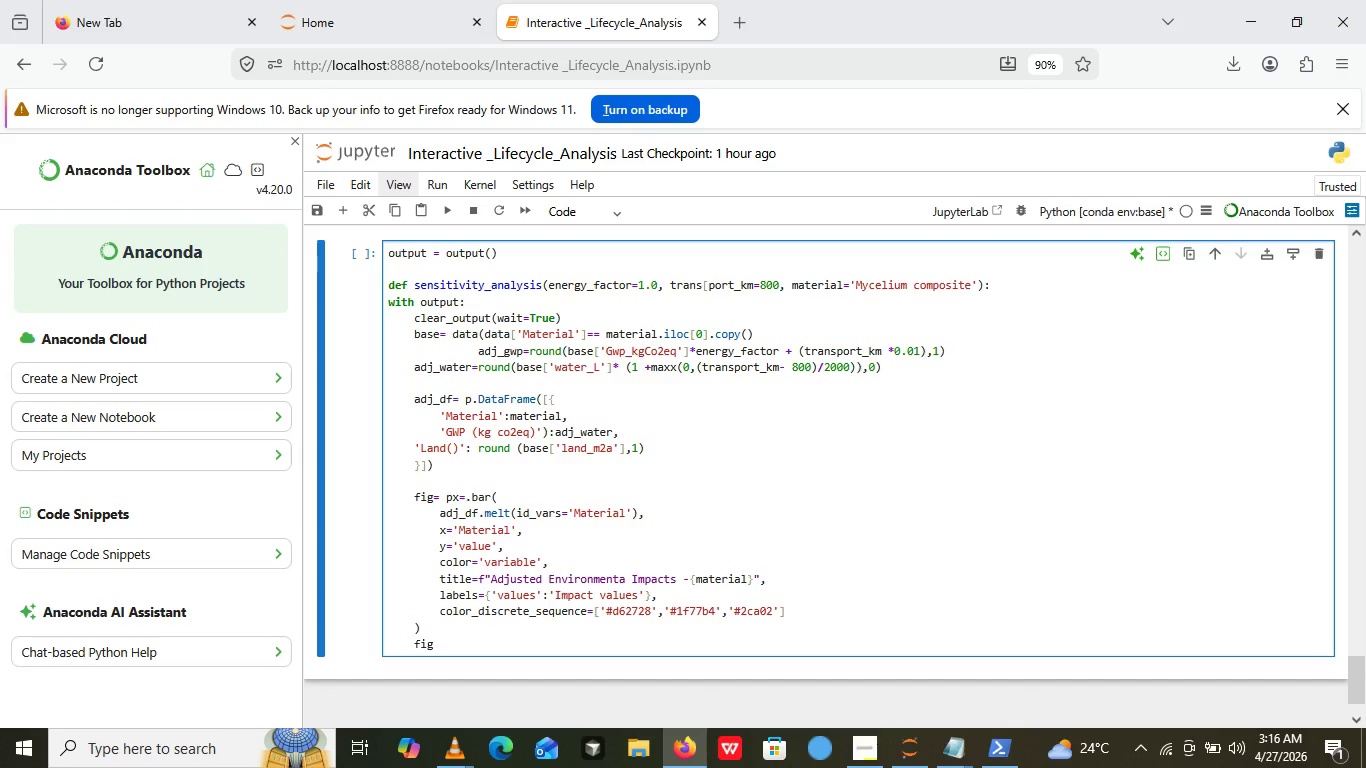 
wait(7.81)
 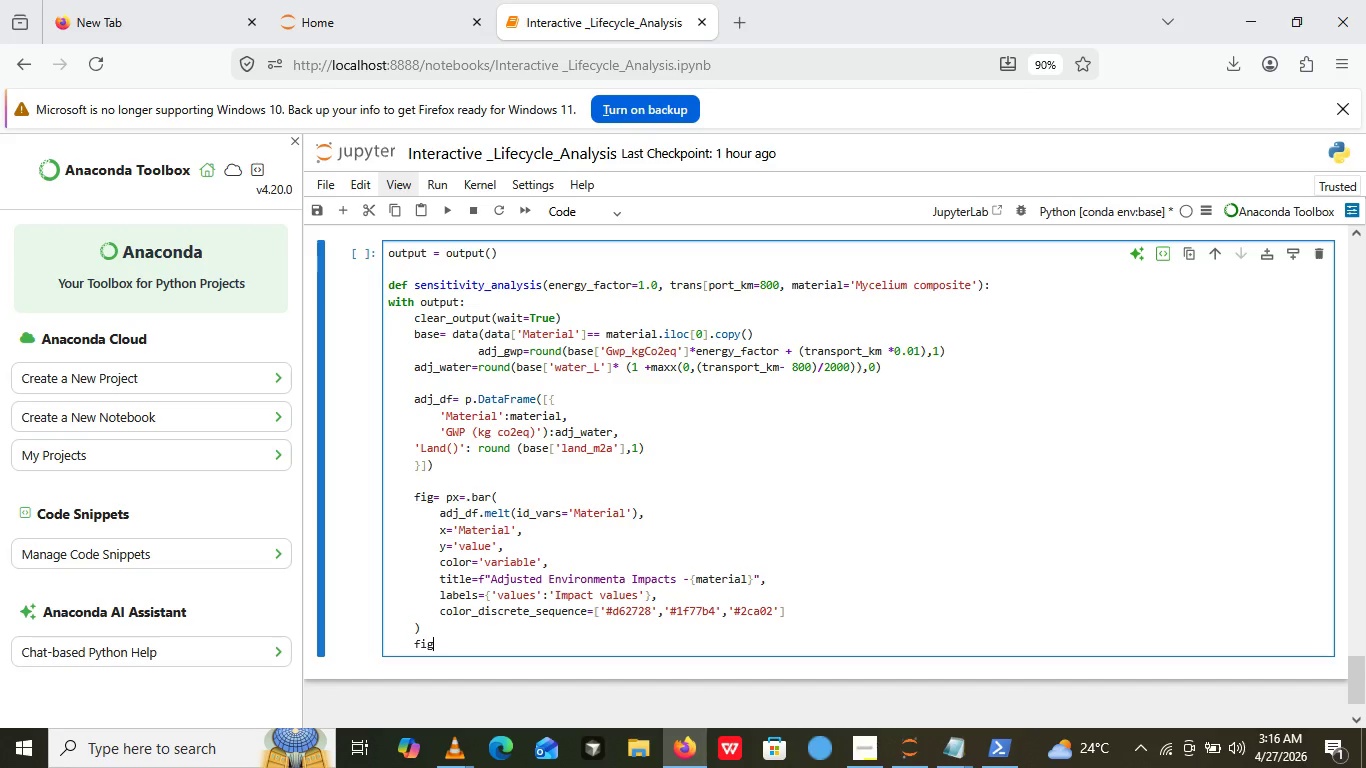 
type(.update_layout)
 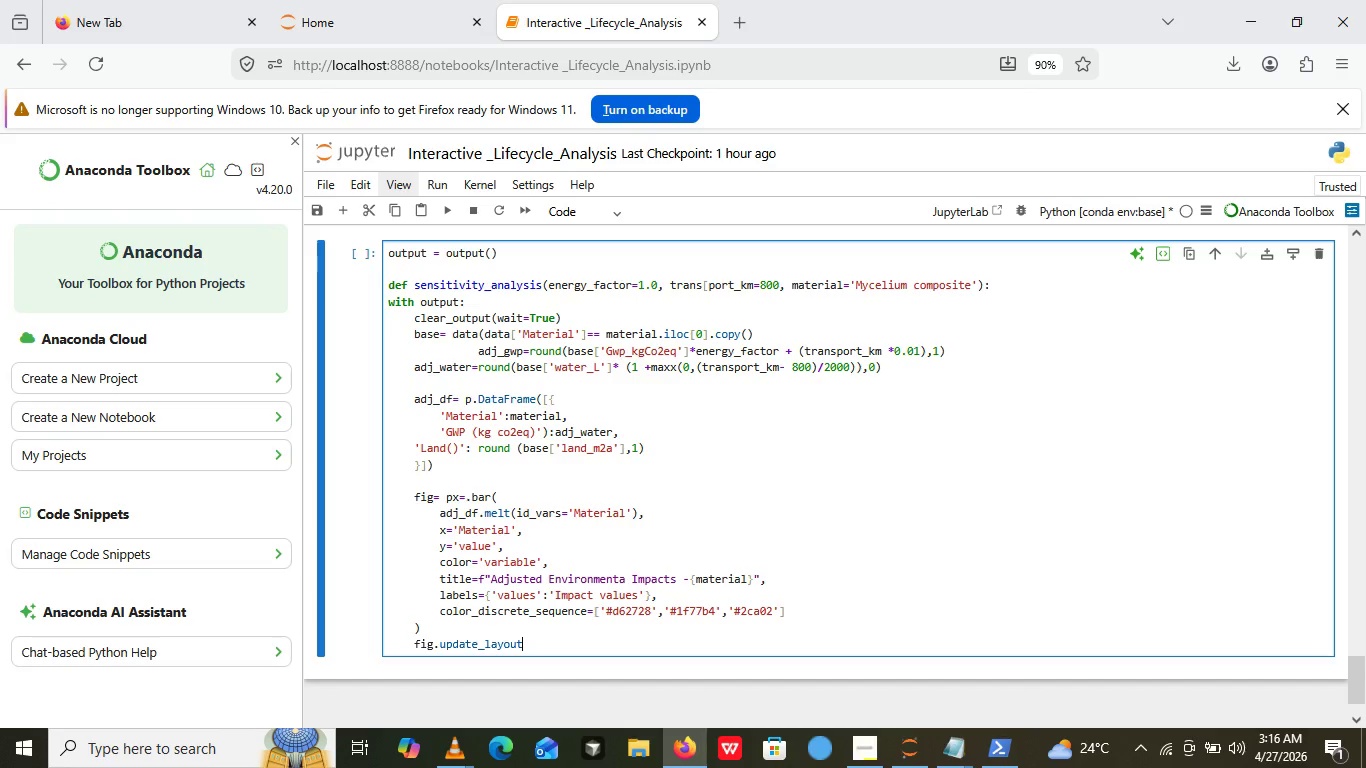 
type(())
 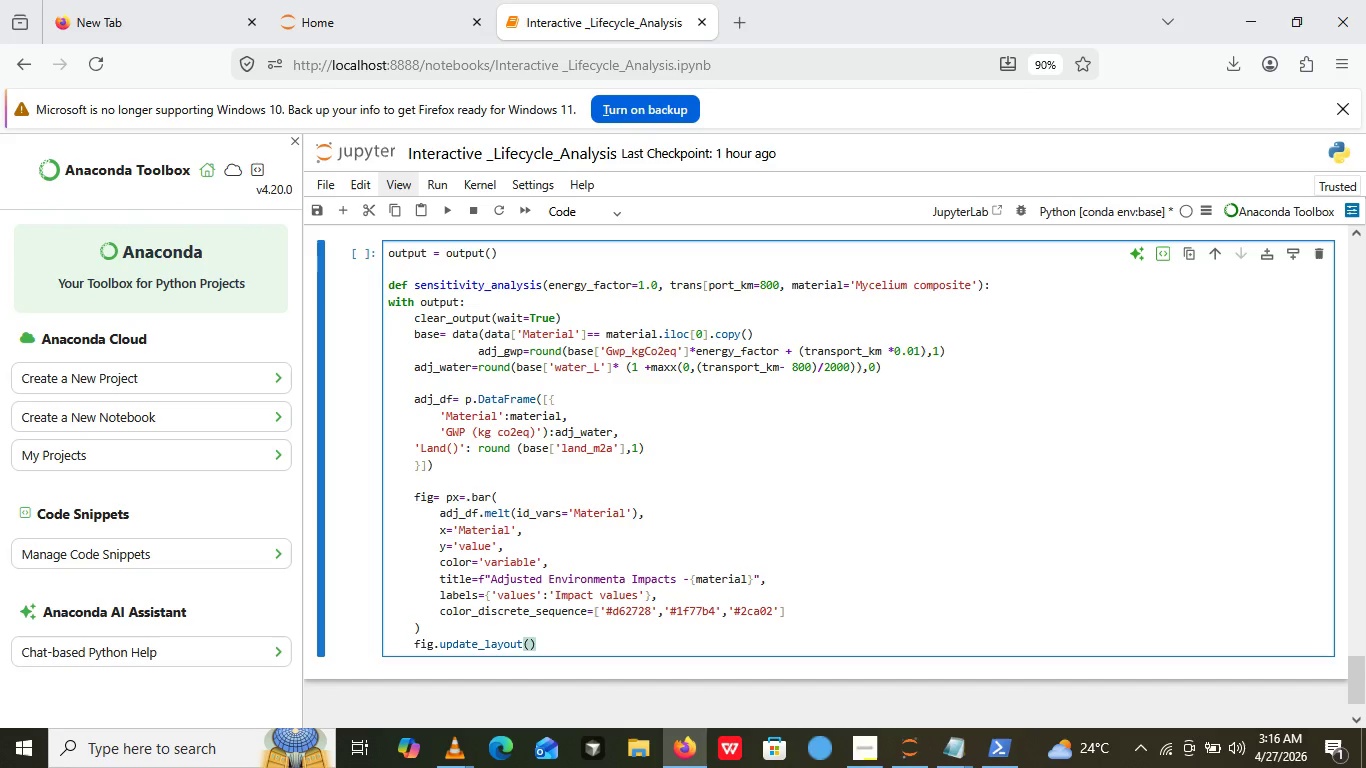 
key(ArrowLeft)
 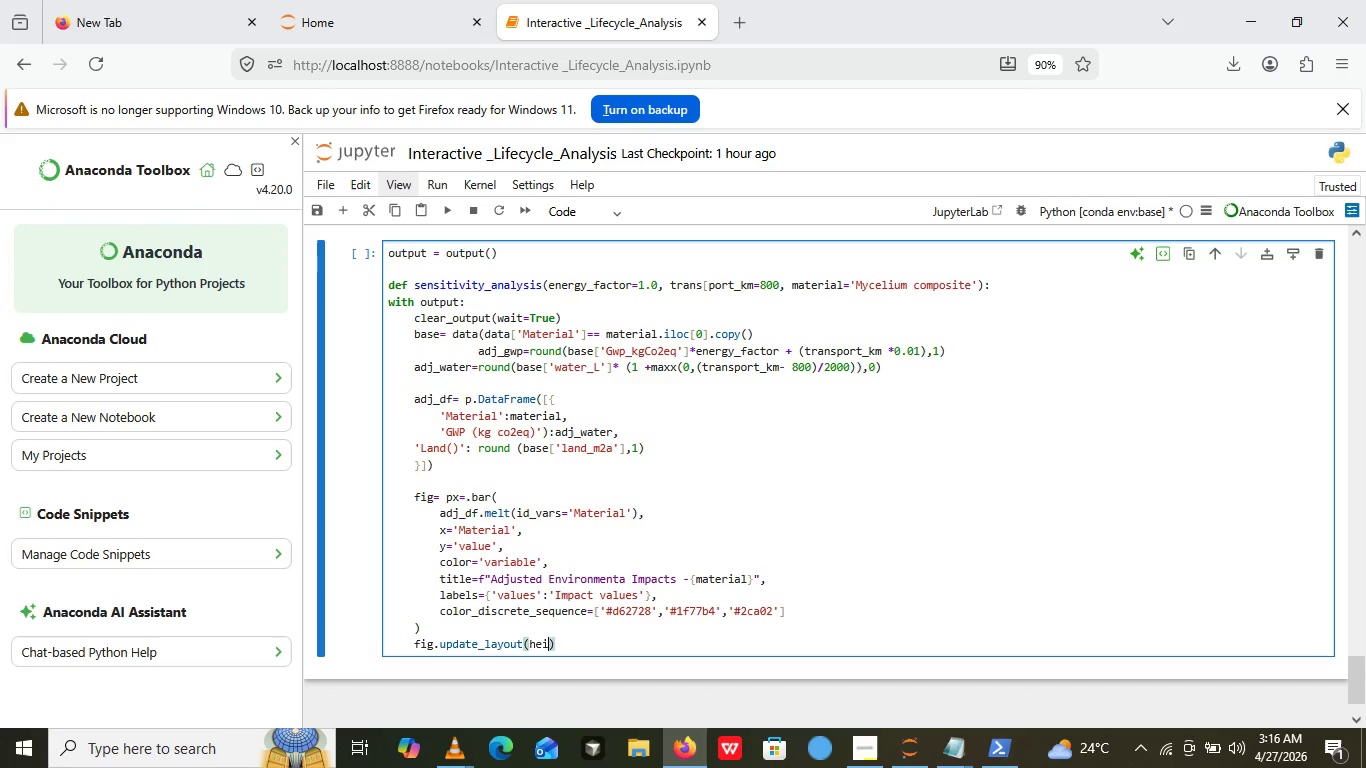 
type(height=550,template)
 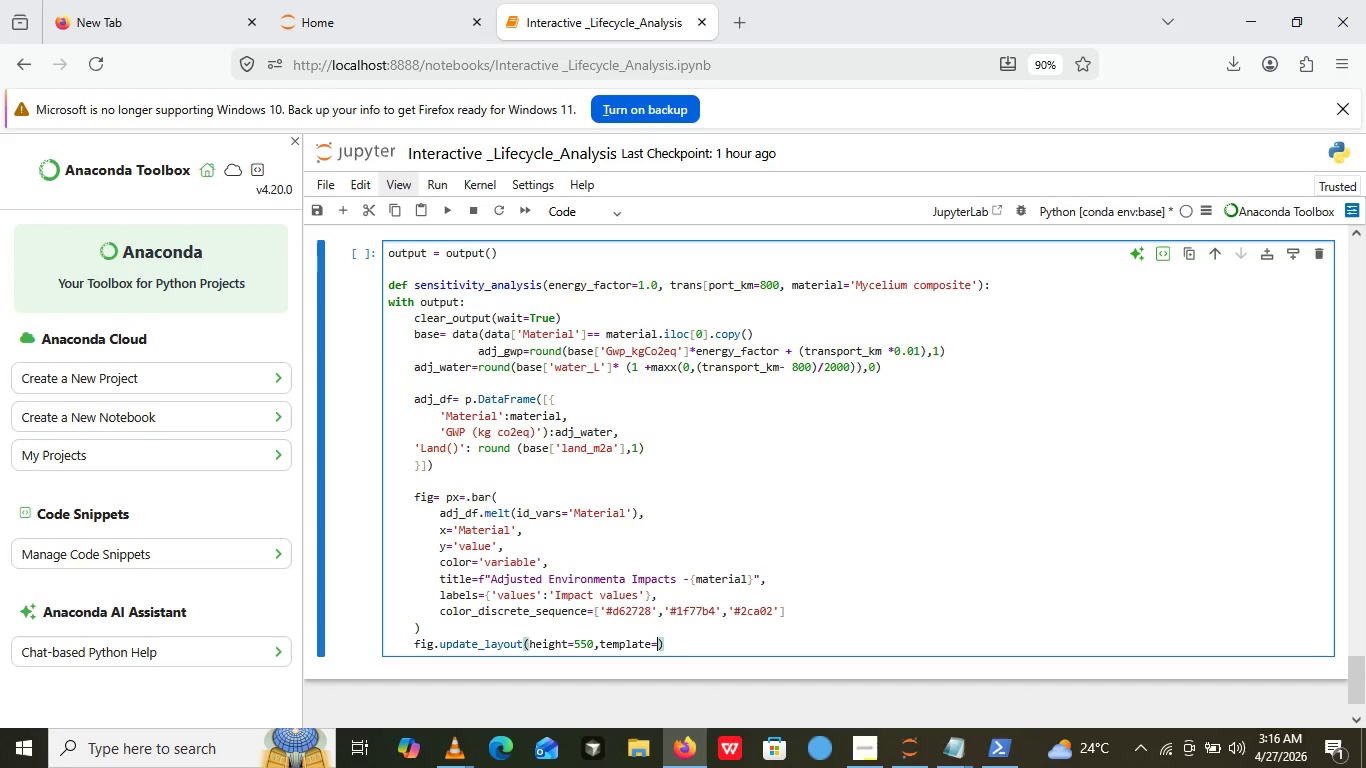 
key(Equal)
 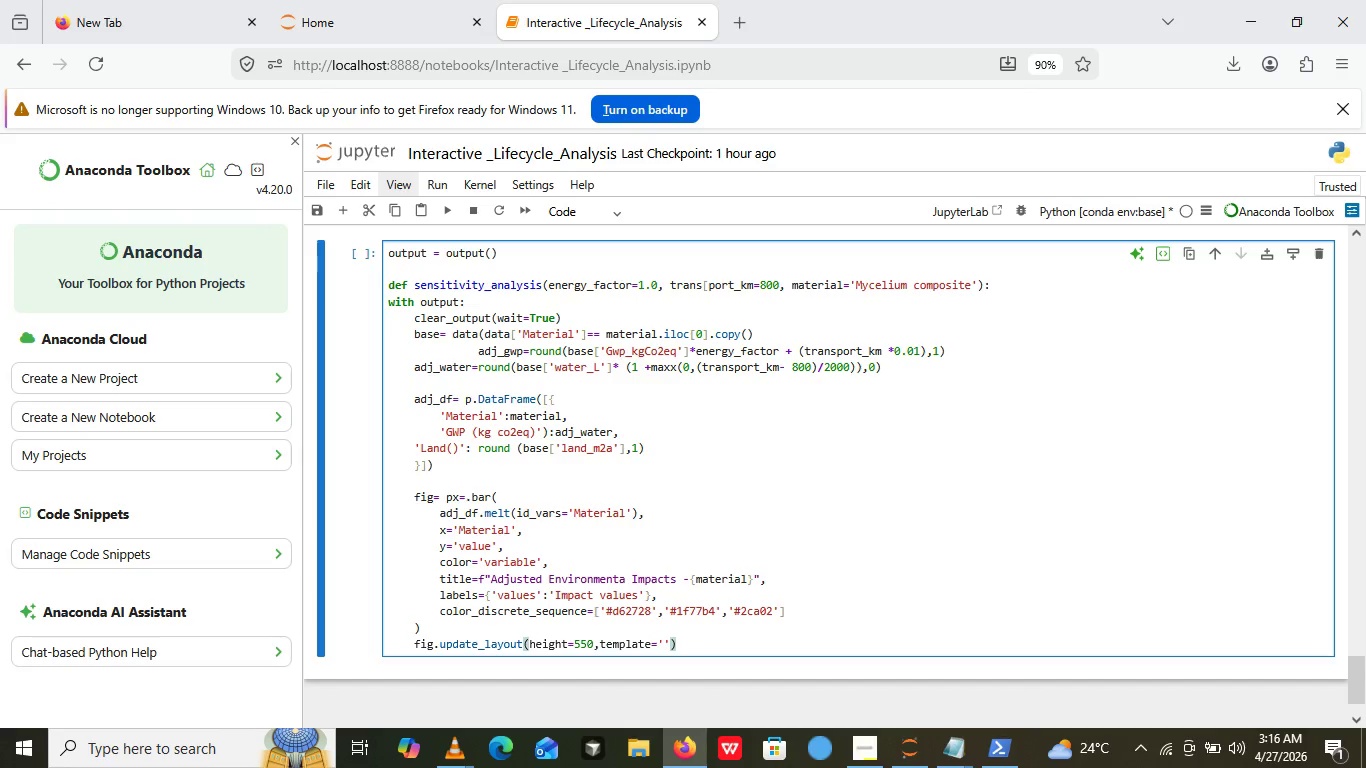 
key(Quote)
 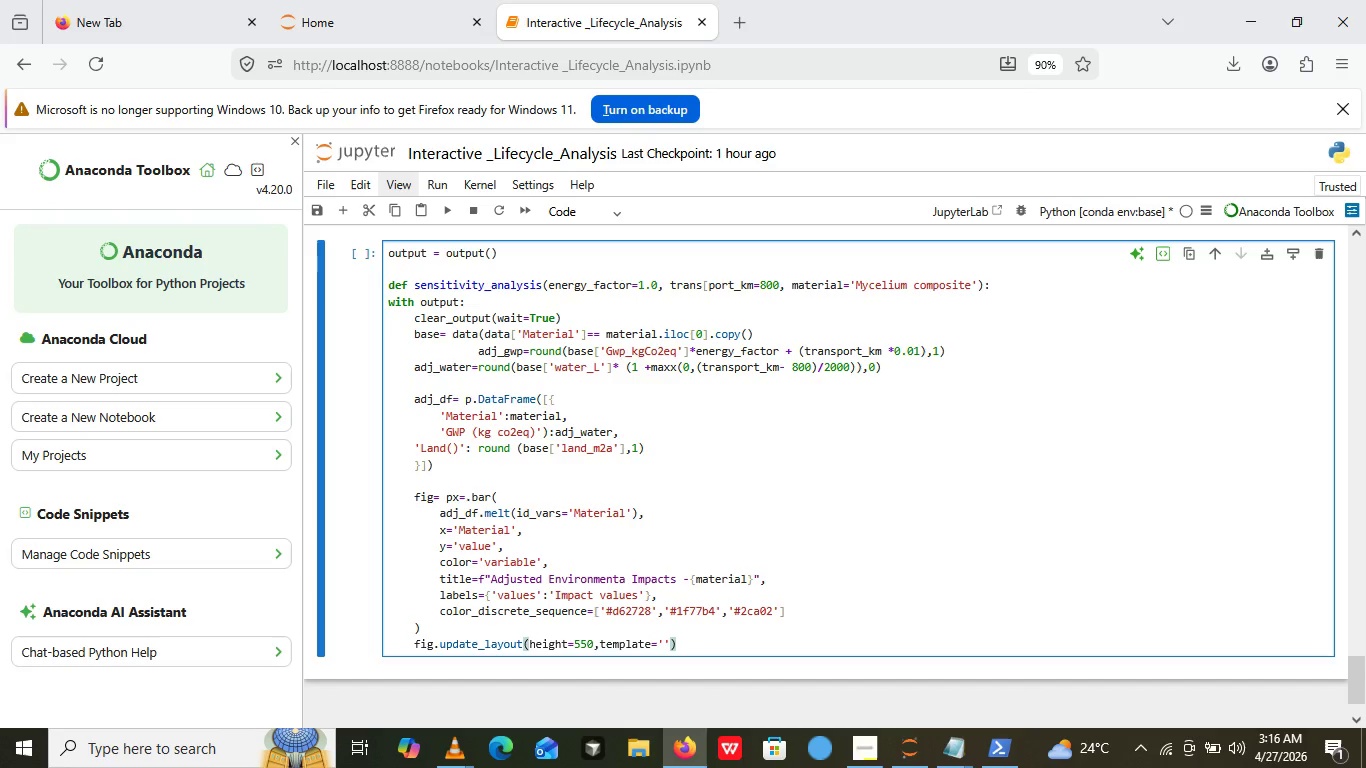 
key(Quote)
 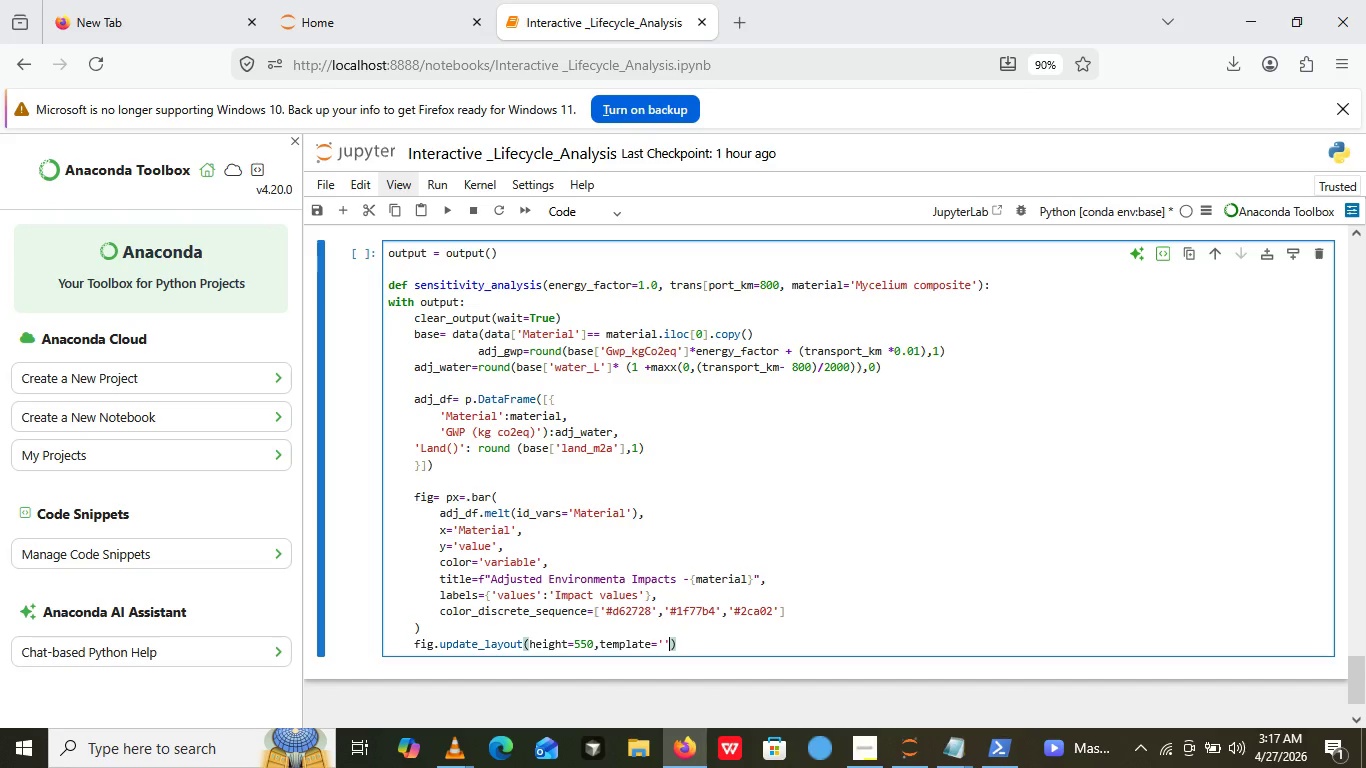 
wait(25.84)
 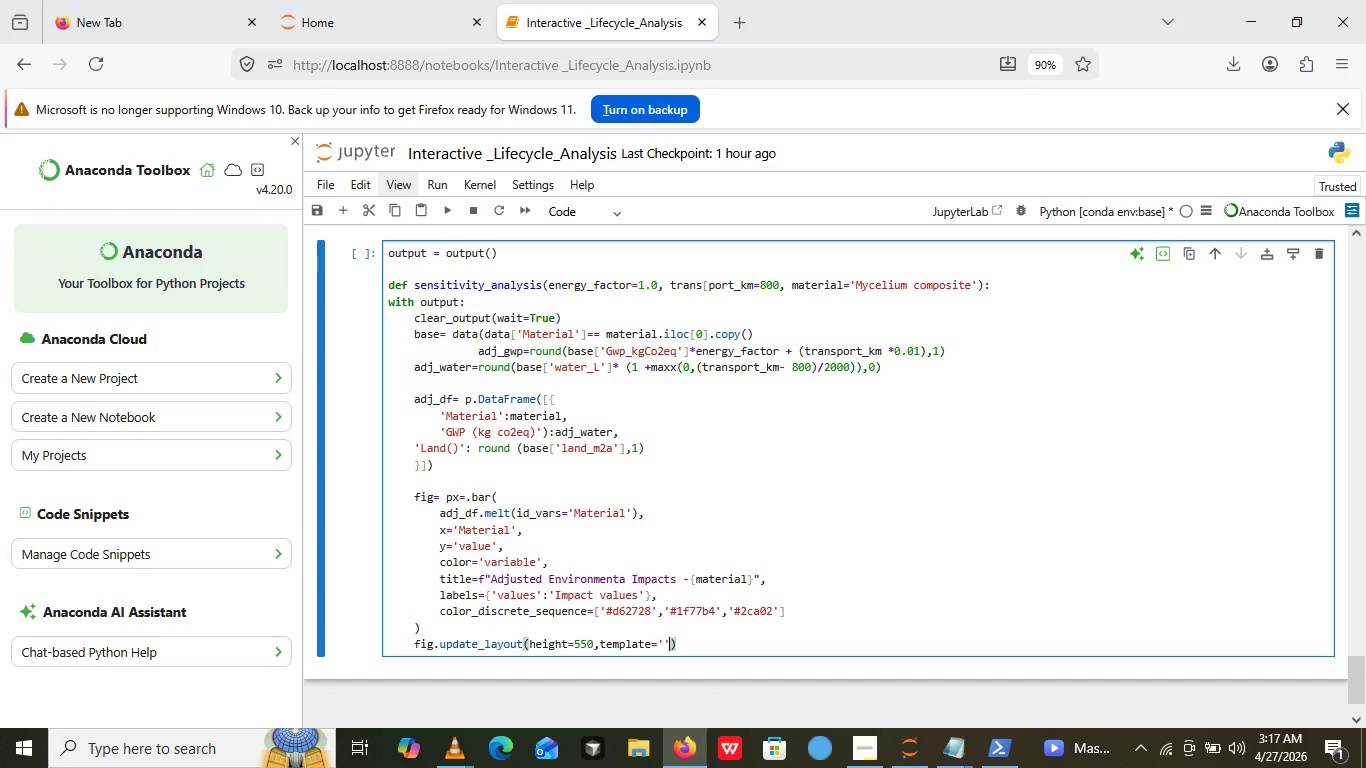 
key(Backspace)
 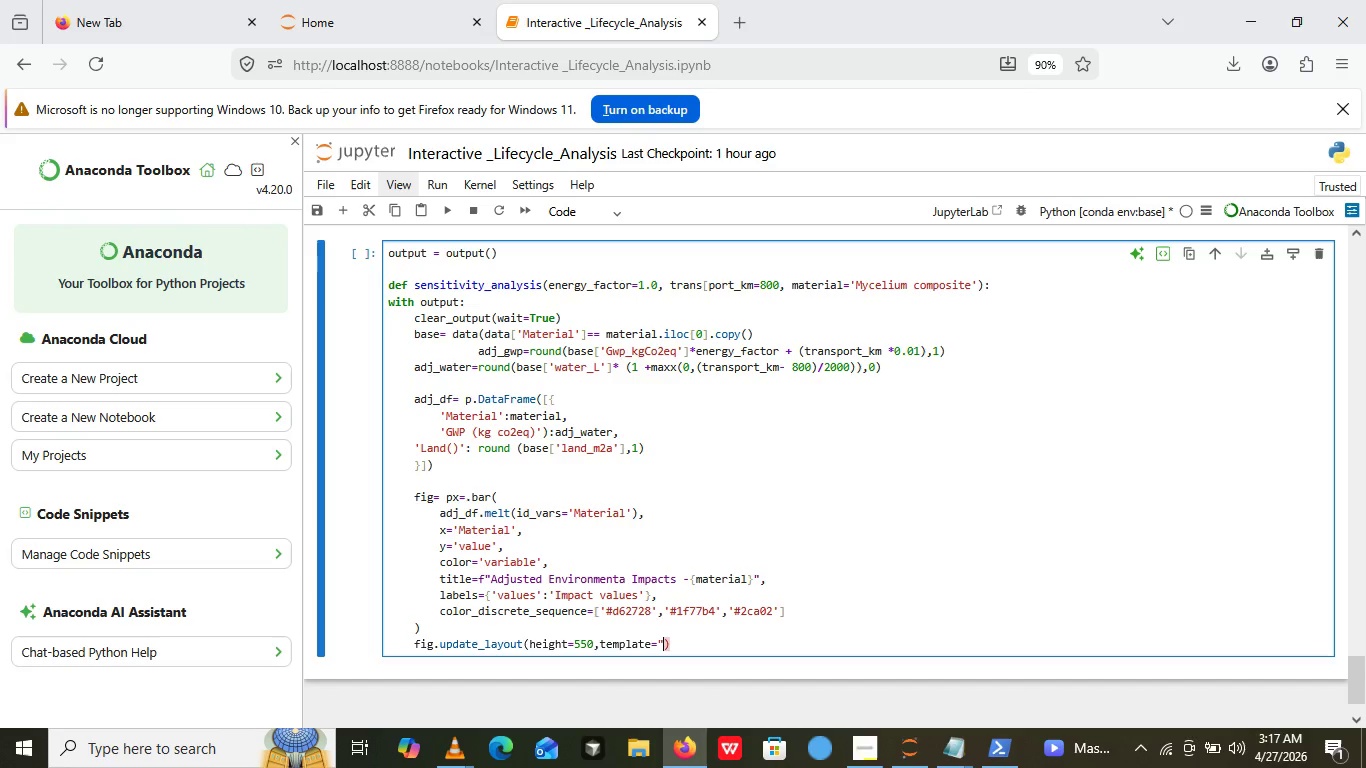 
key(Backspace)
 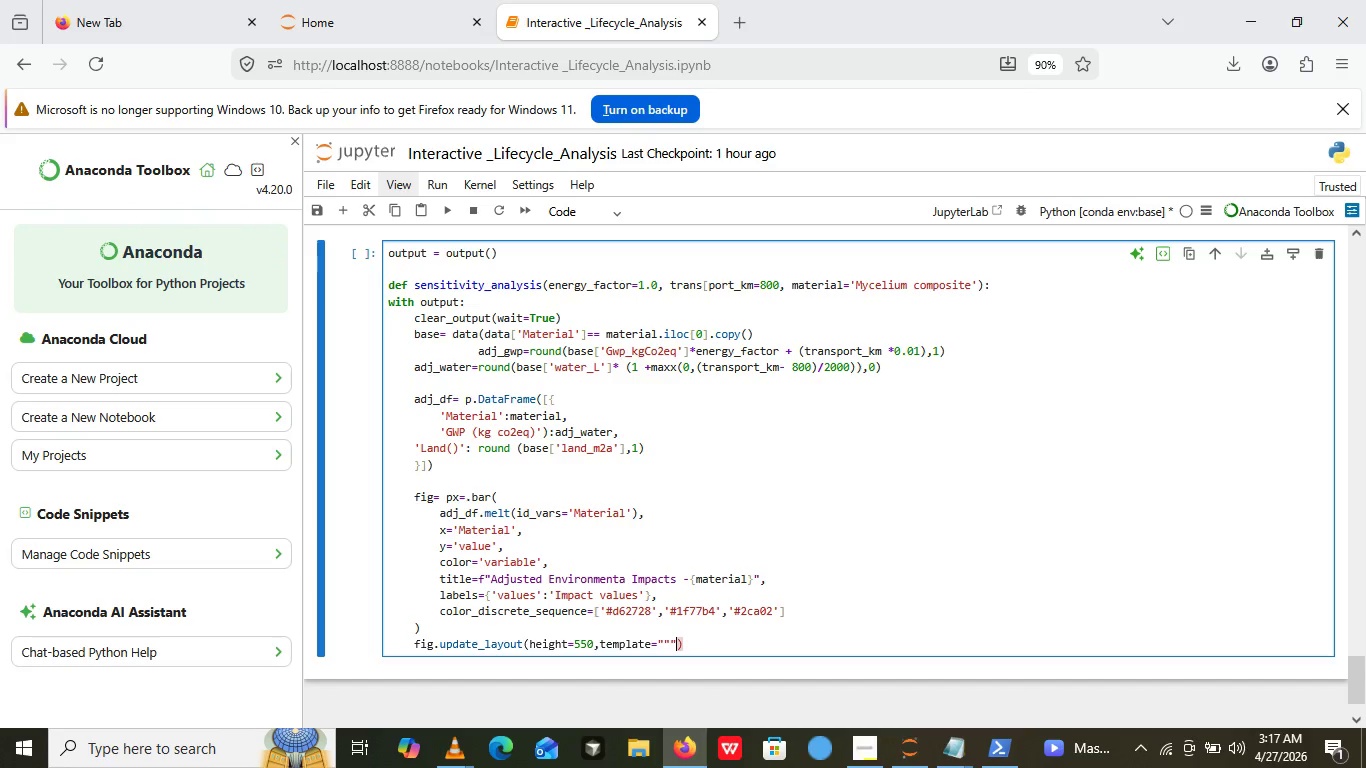 
key(Shift+Quote)
 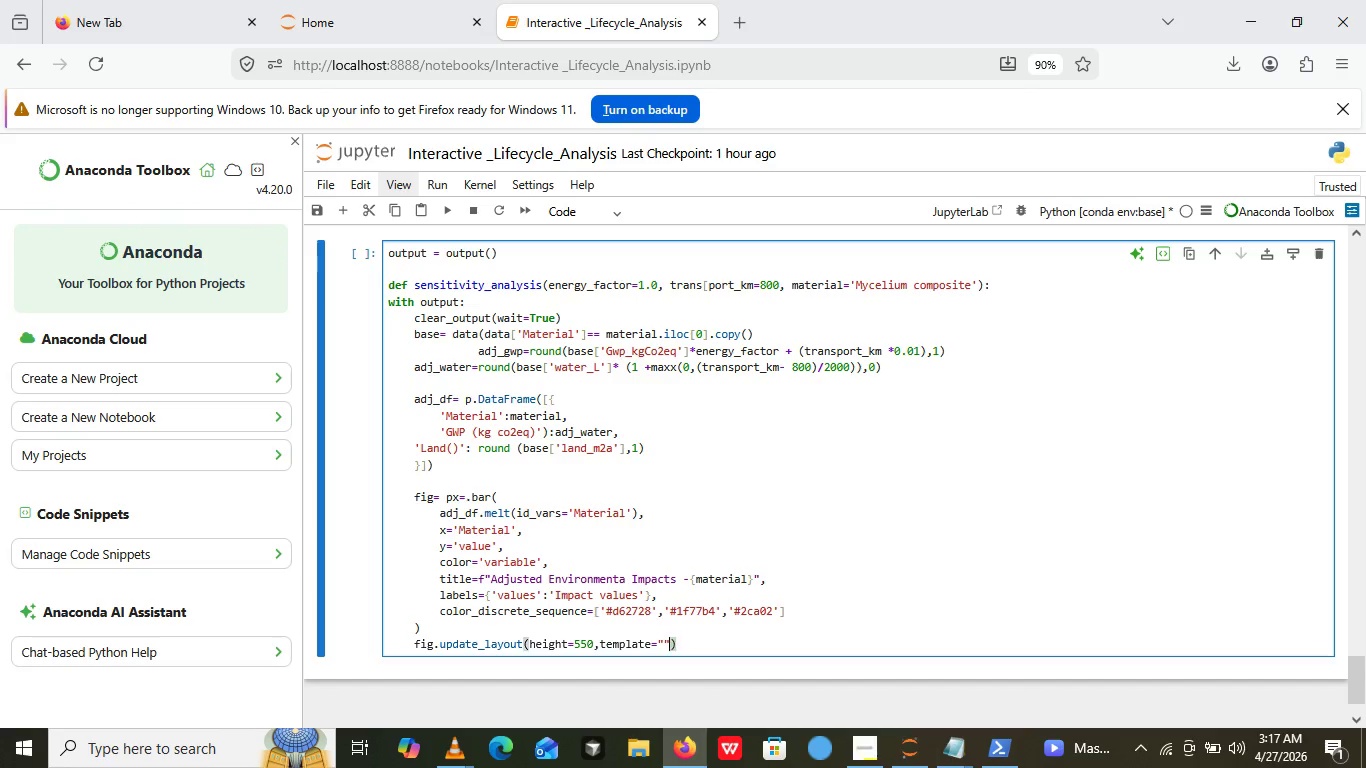 
key(Shift+Quote)
 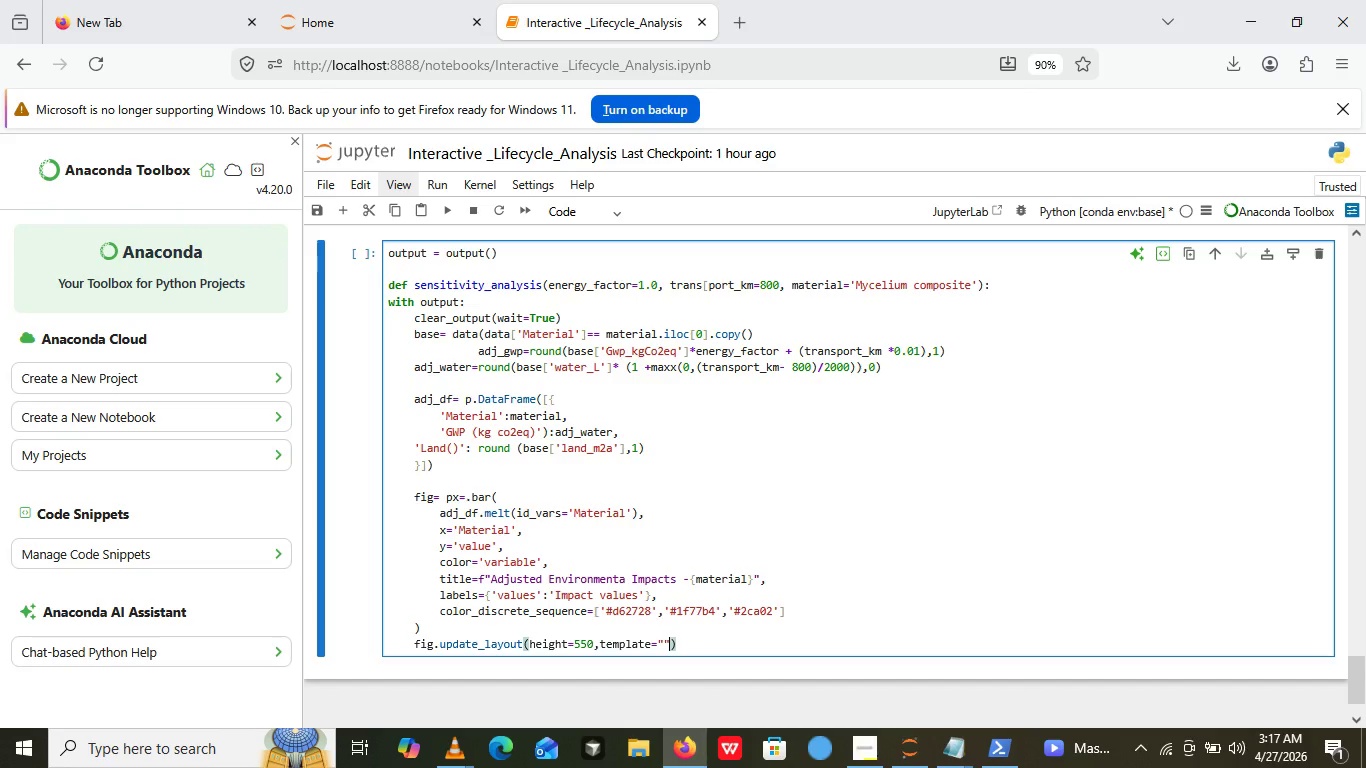 
key(Shift+Quote)
 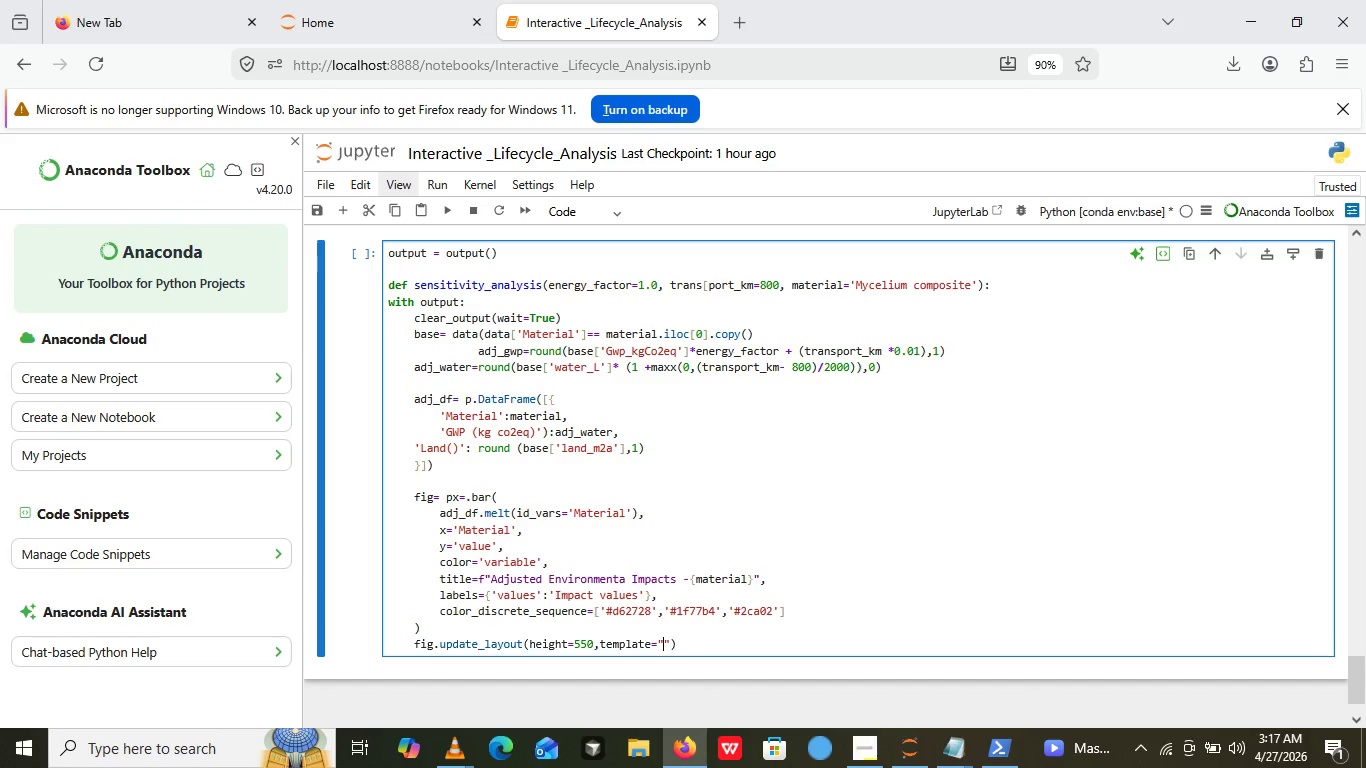 
key(Backspace)
 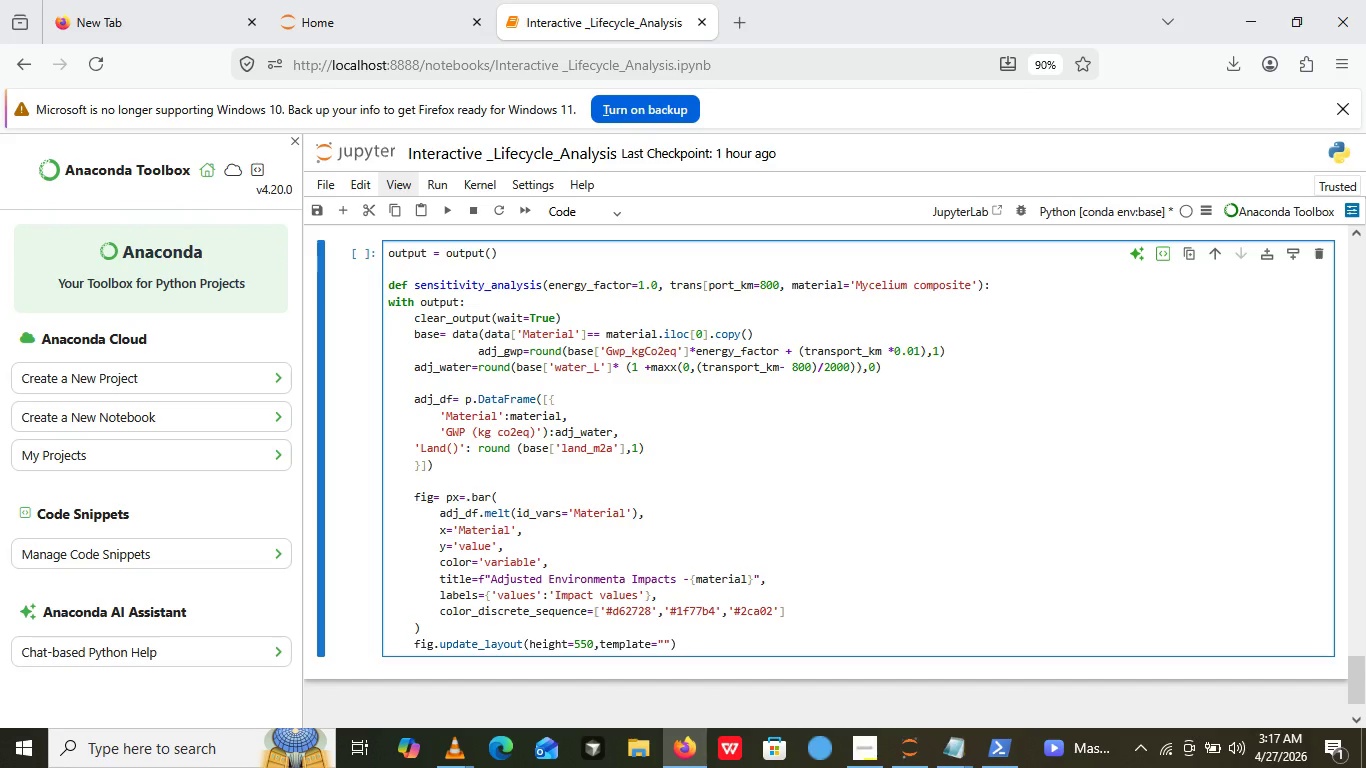 
key(ArrowLeft)
 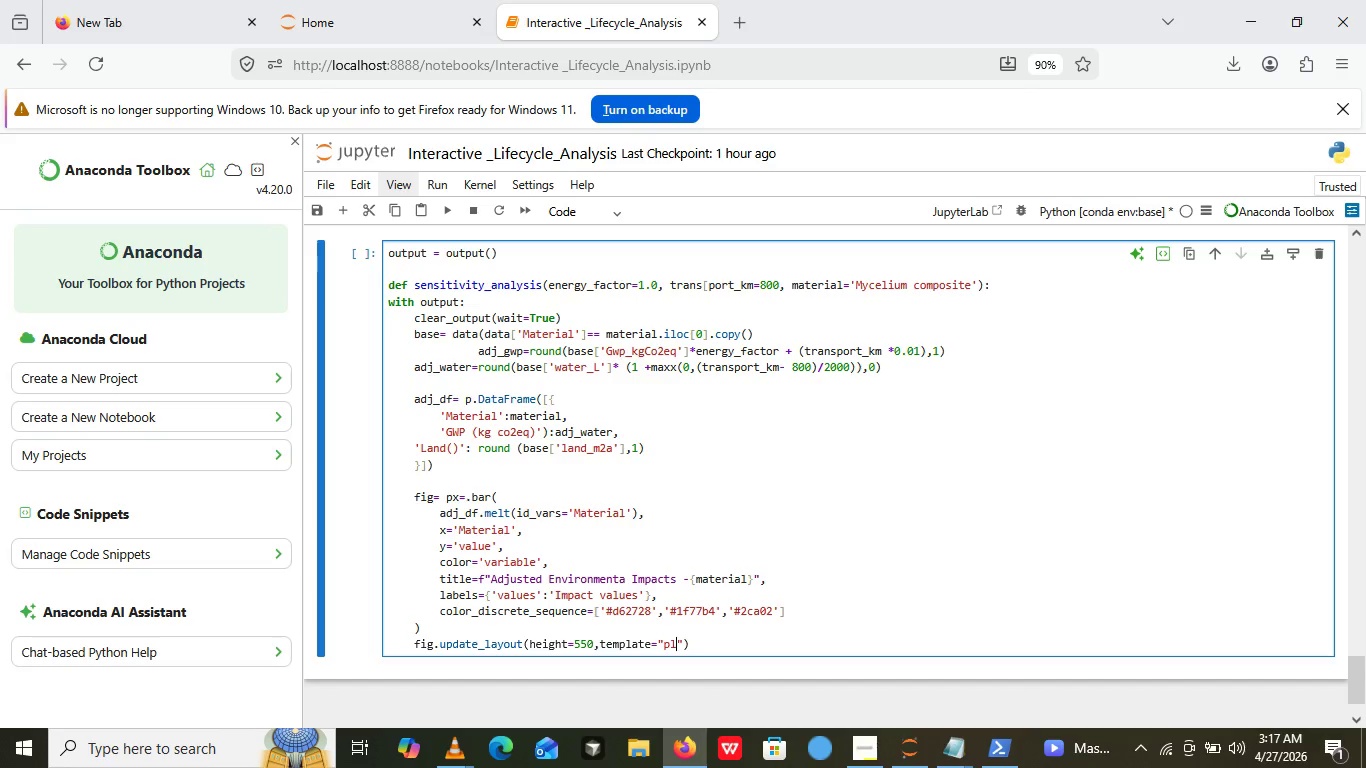 
type(ploty)
key(Backspace)
type(ly_white)
 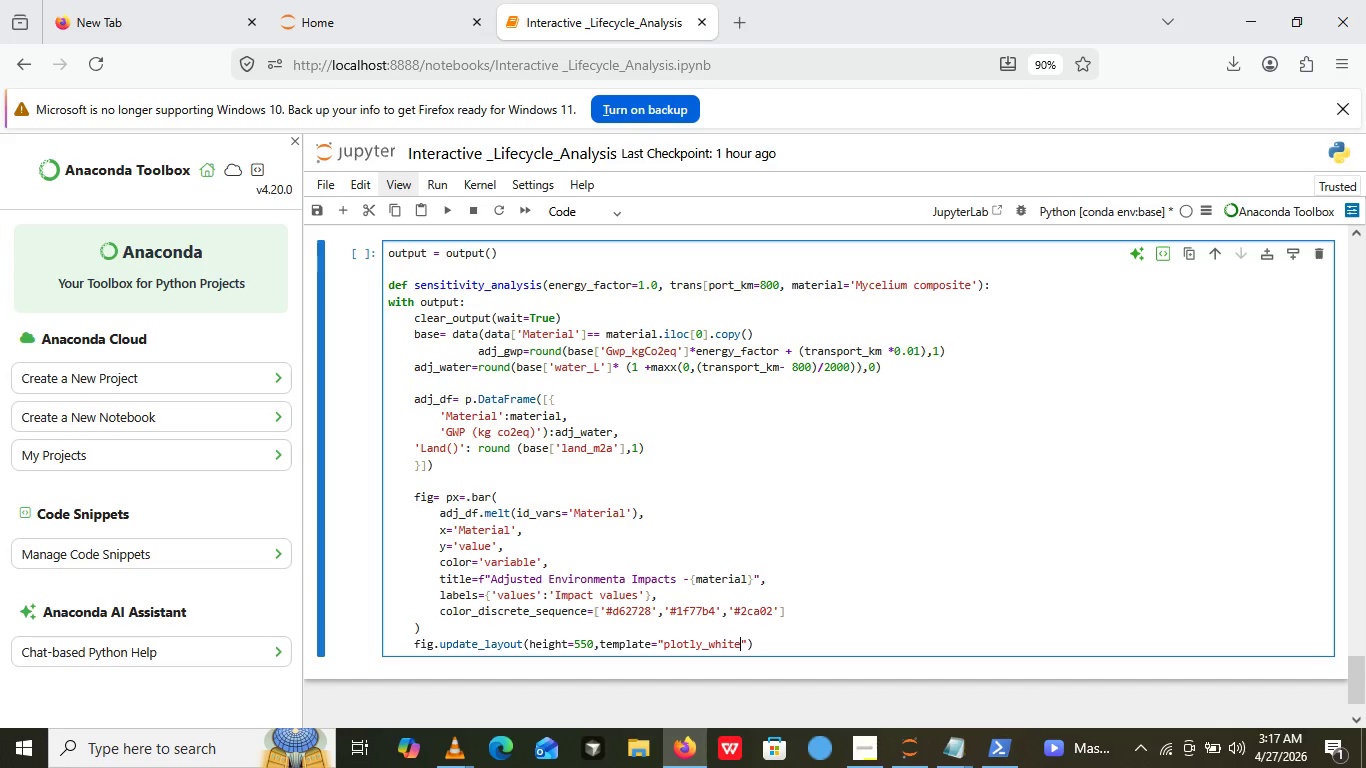 
key(ArrowRight)
 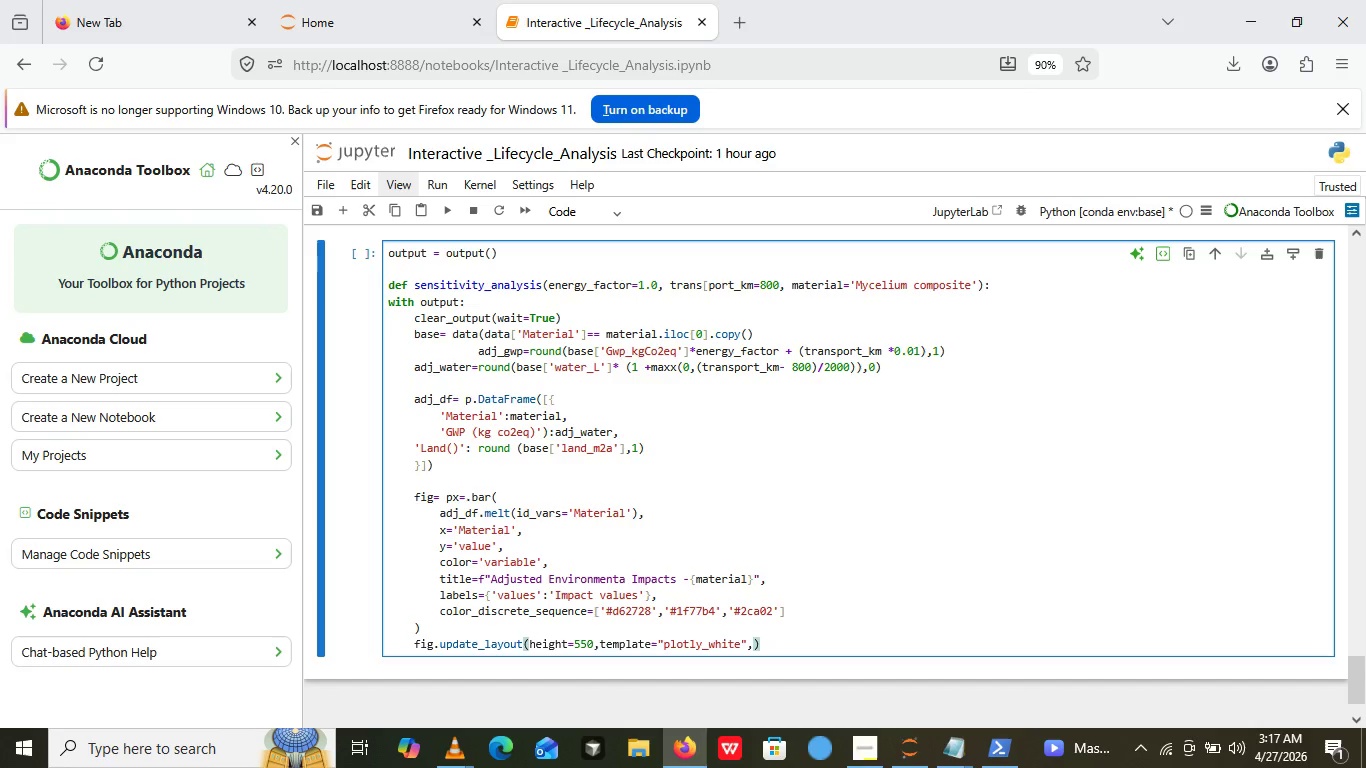 
type(,barmoe)
 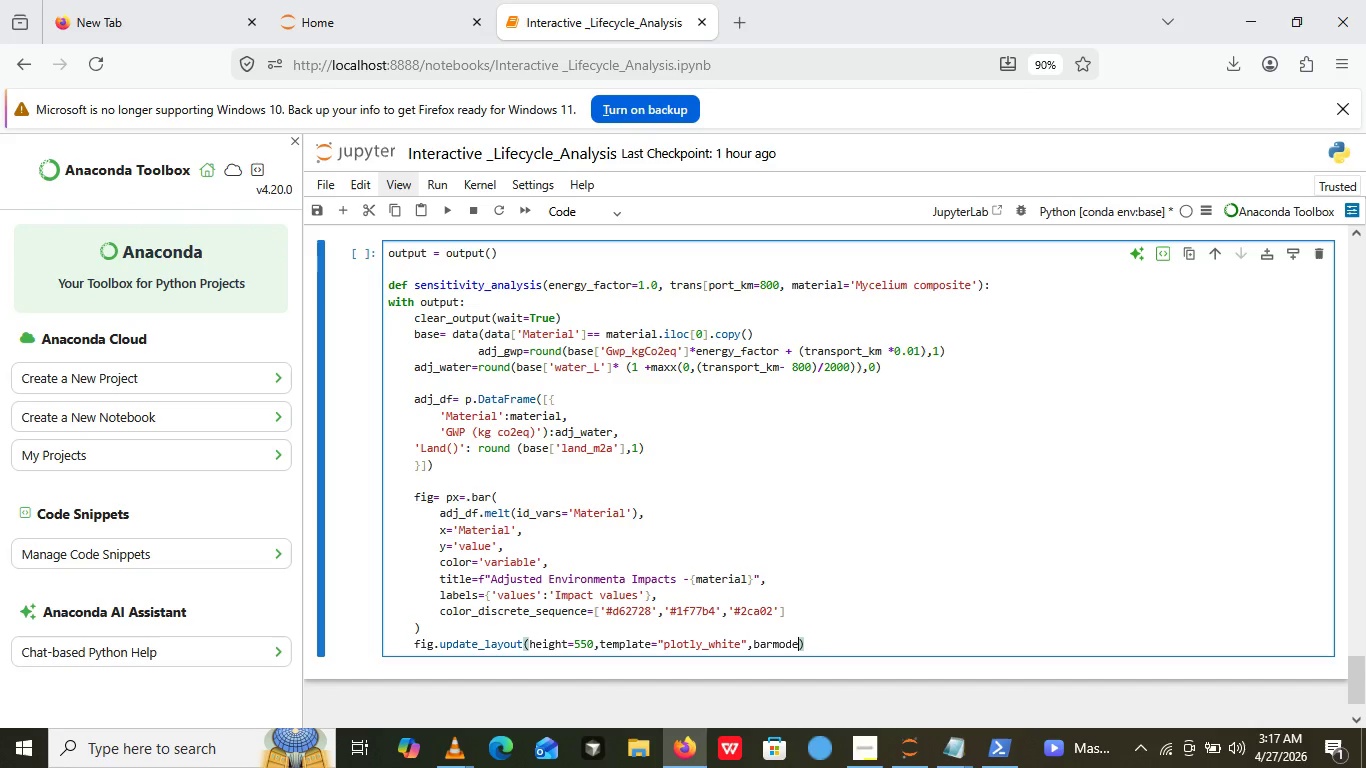 
hold_key(key=D, duration=0.34)
 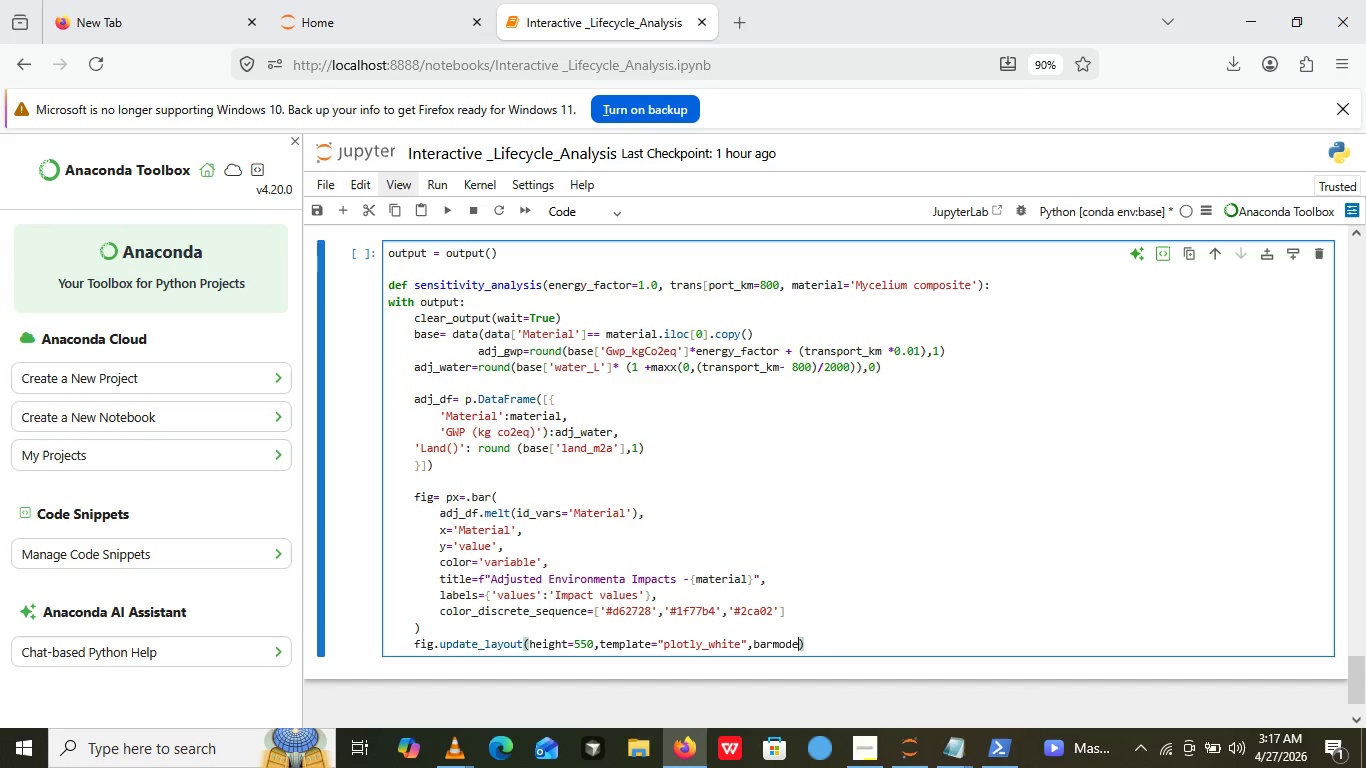 
key(Equal)
 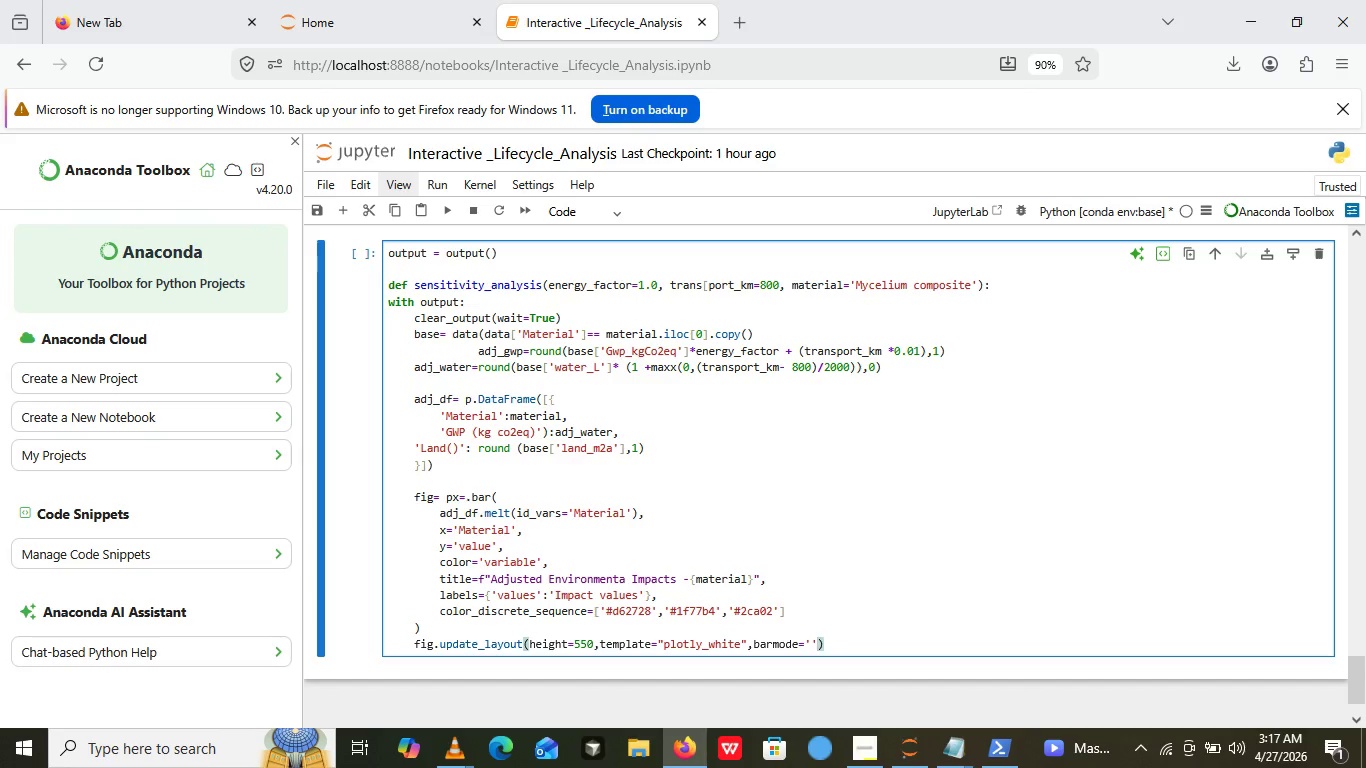 
key(Quote)
 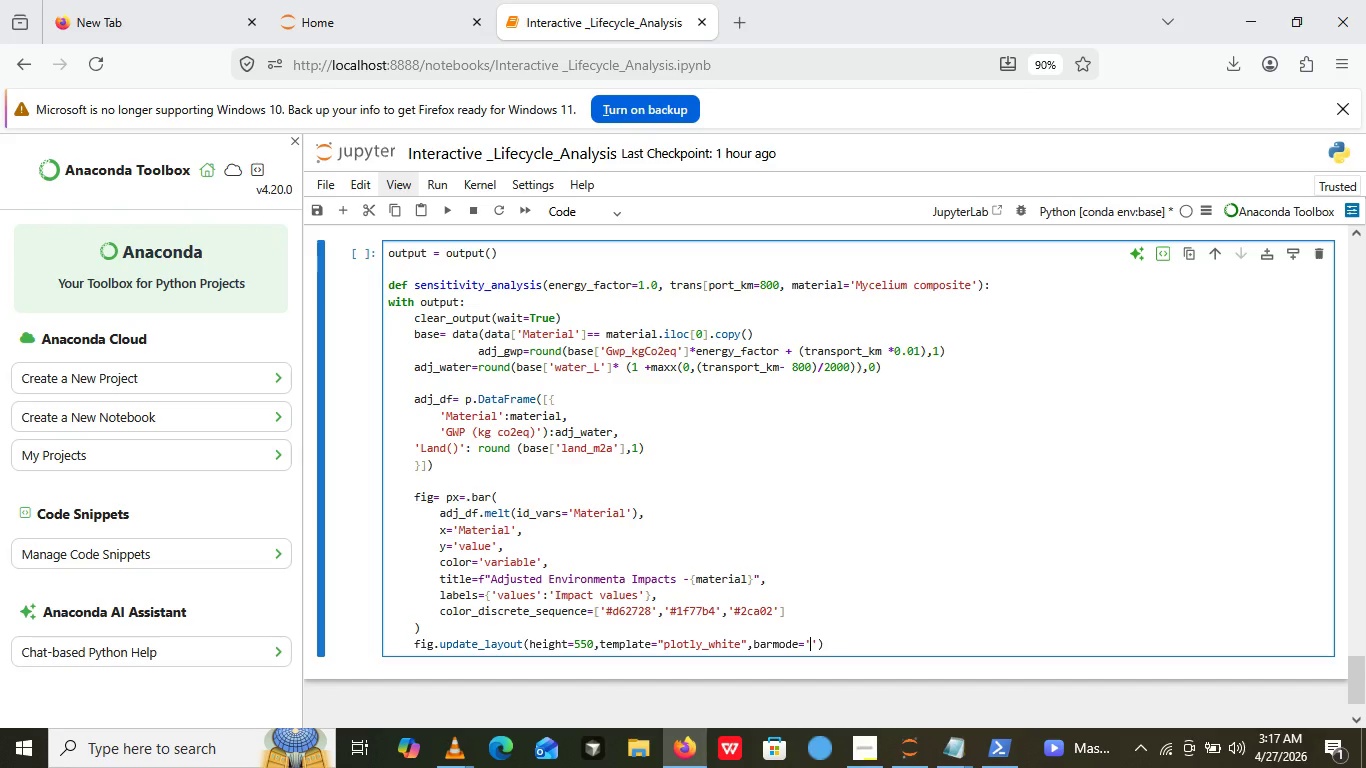 
key(Quote)
 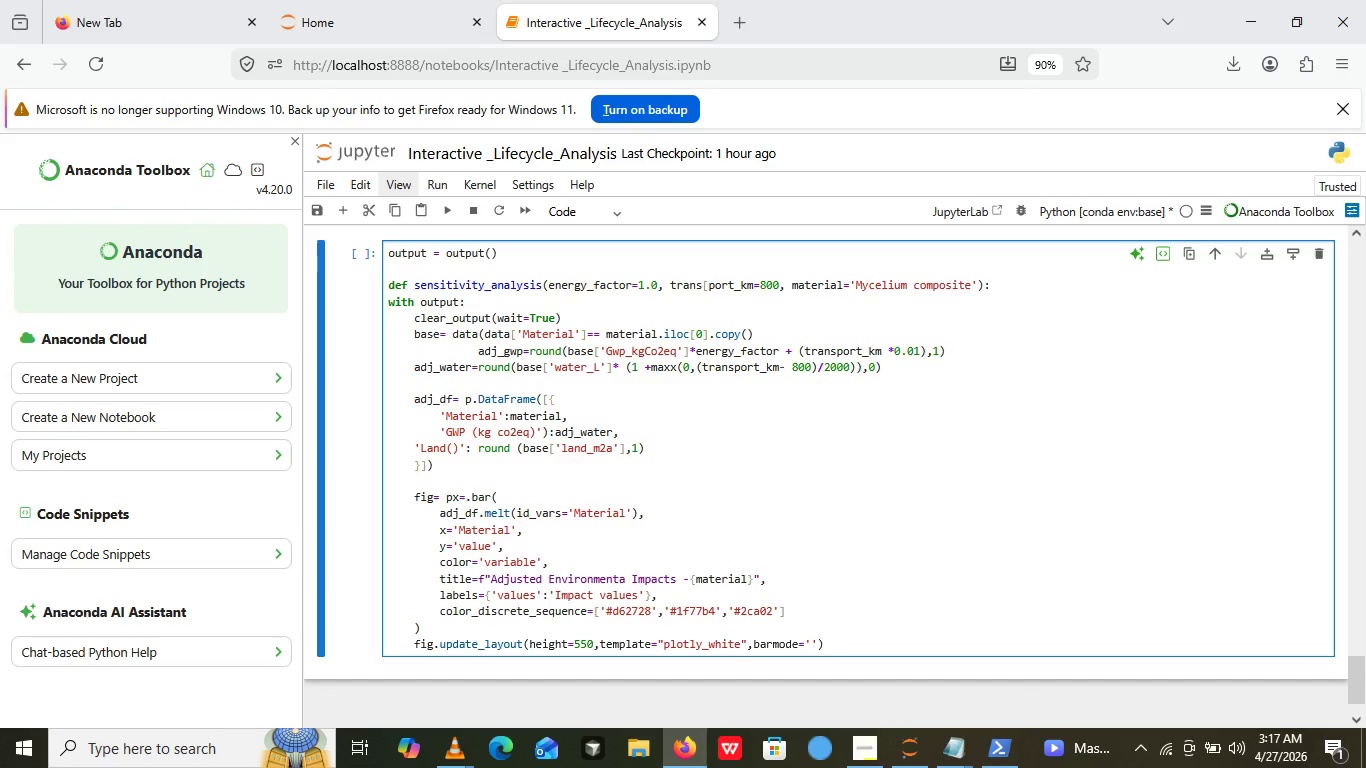 
key(ArrowLeft)
 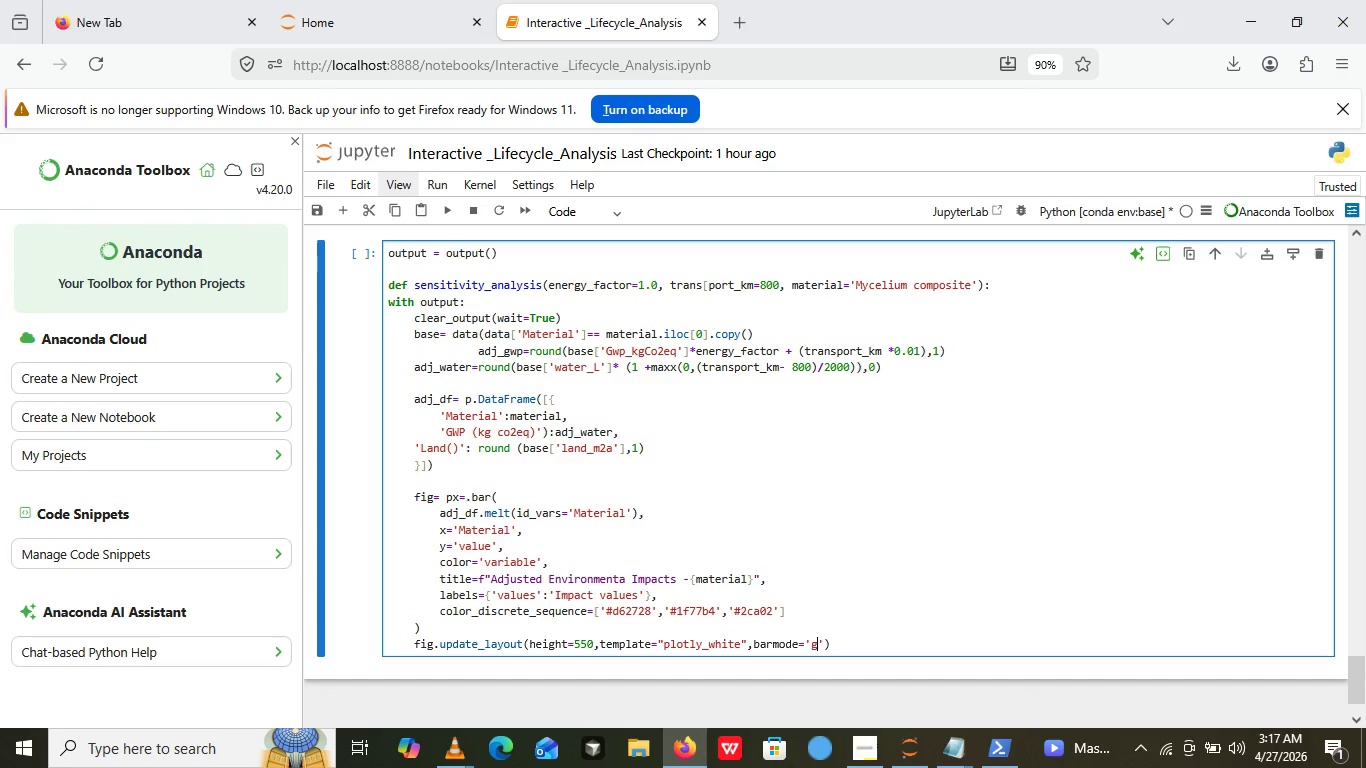 
type(grup)
 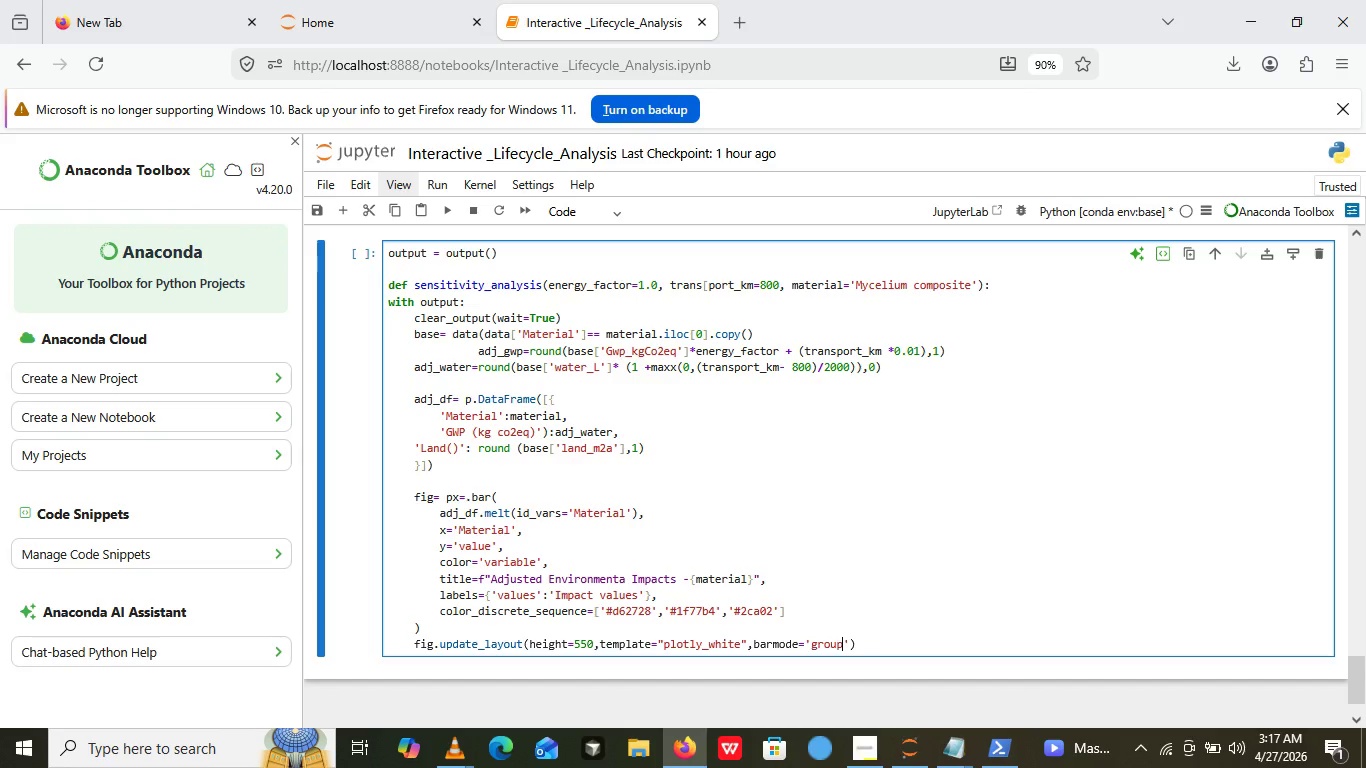 
hold_key(key=O, duration=0.36)
 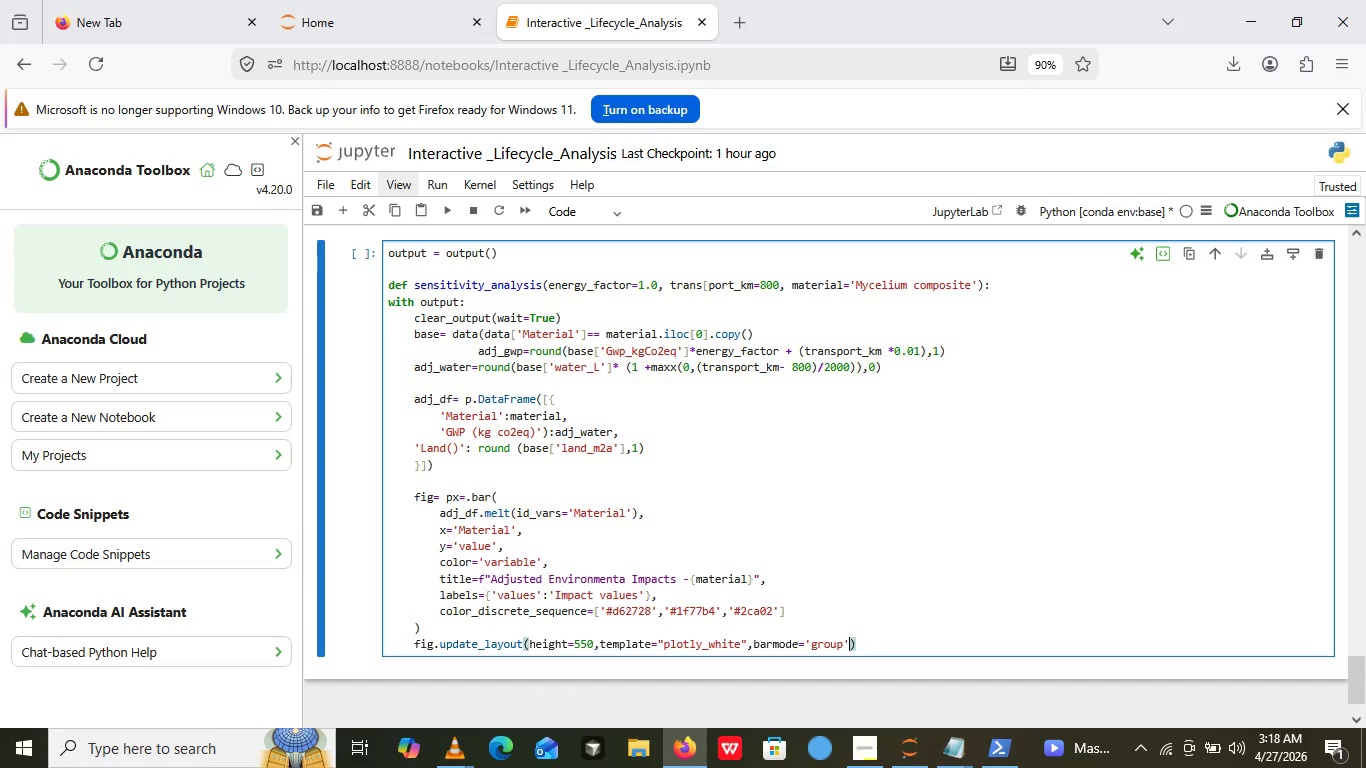 
key(ArrowRight)
 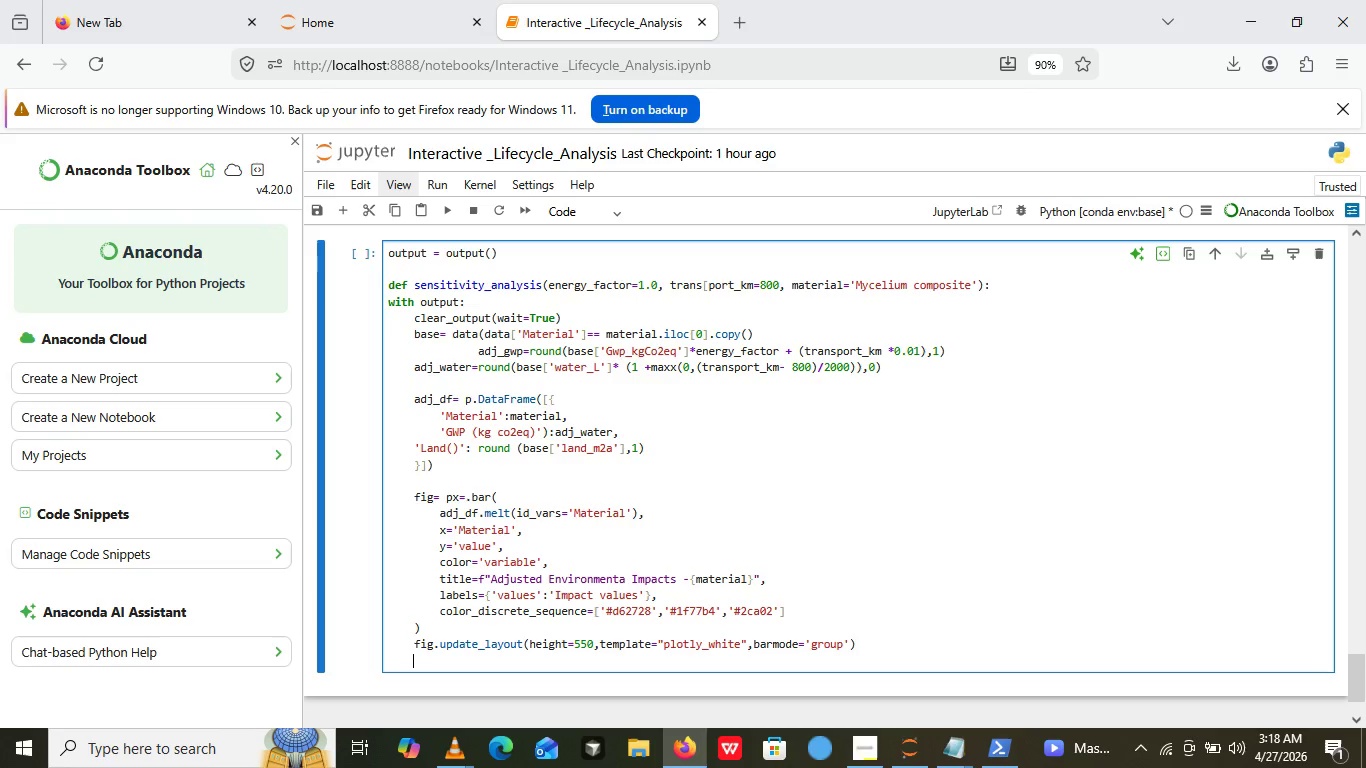 
key(ArrowRight)
 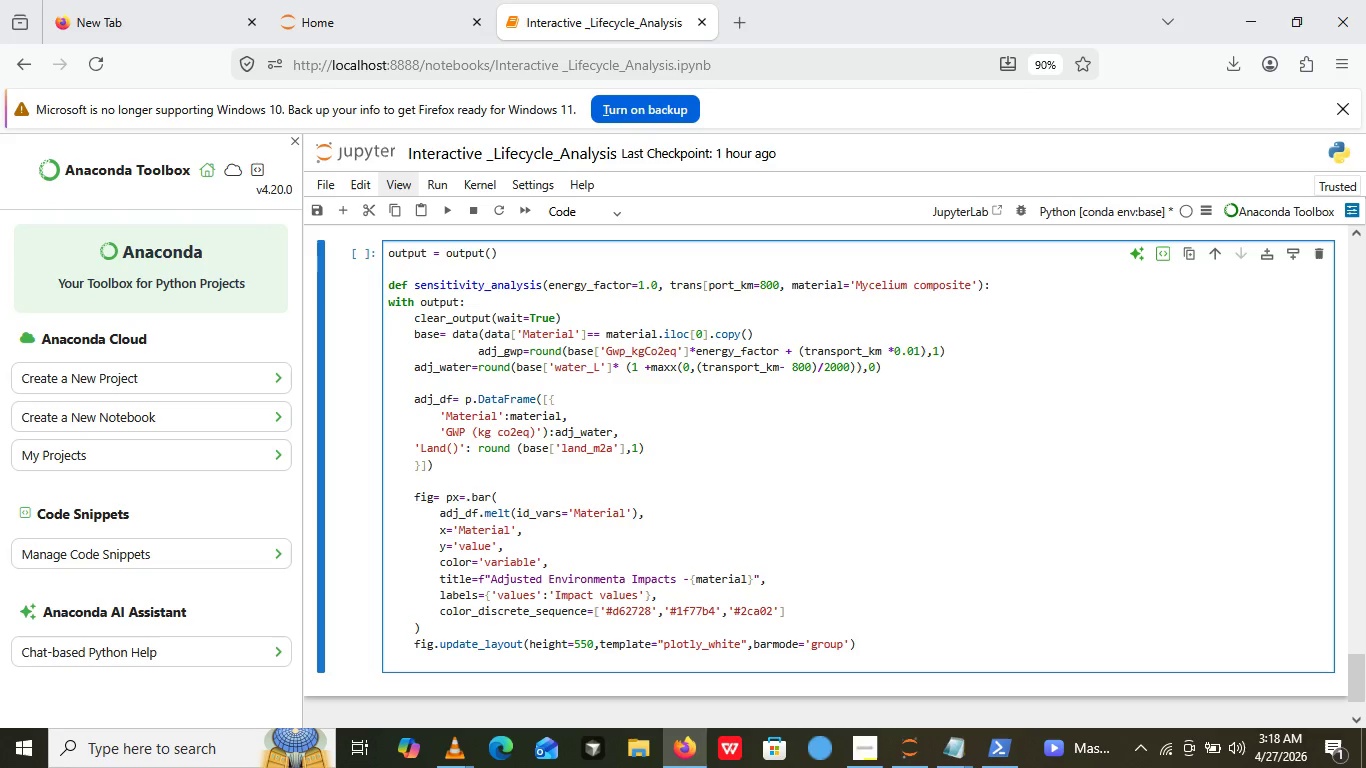 
key(Enter)
 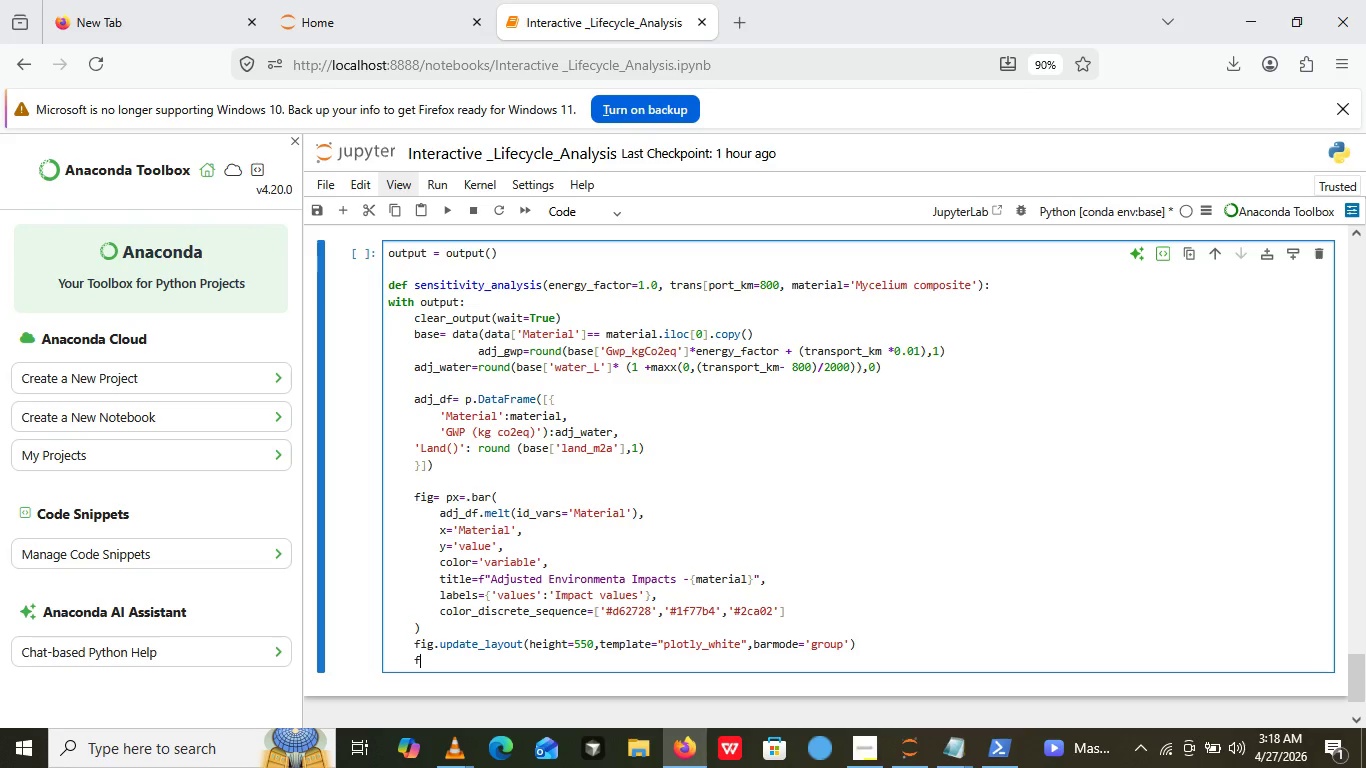 
type(fig.show))
 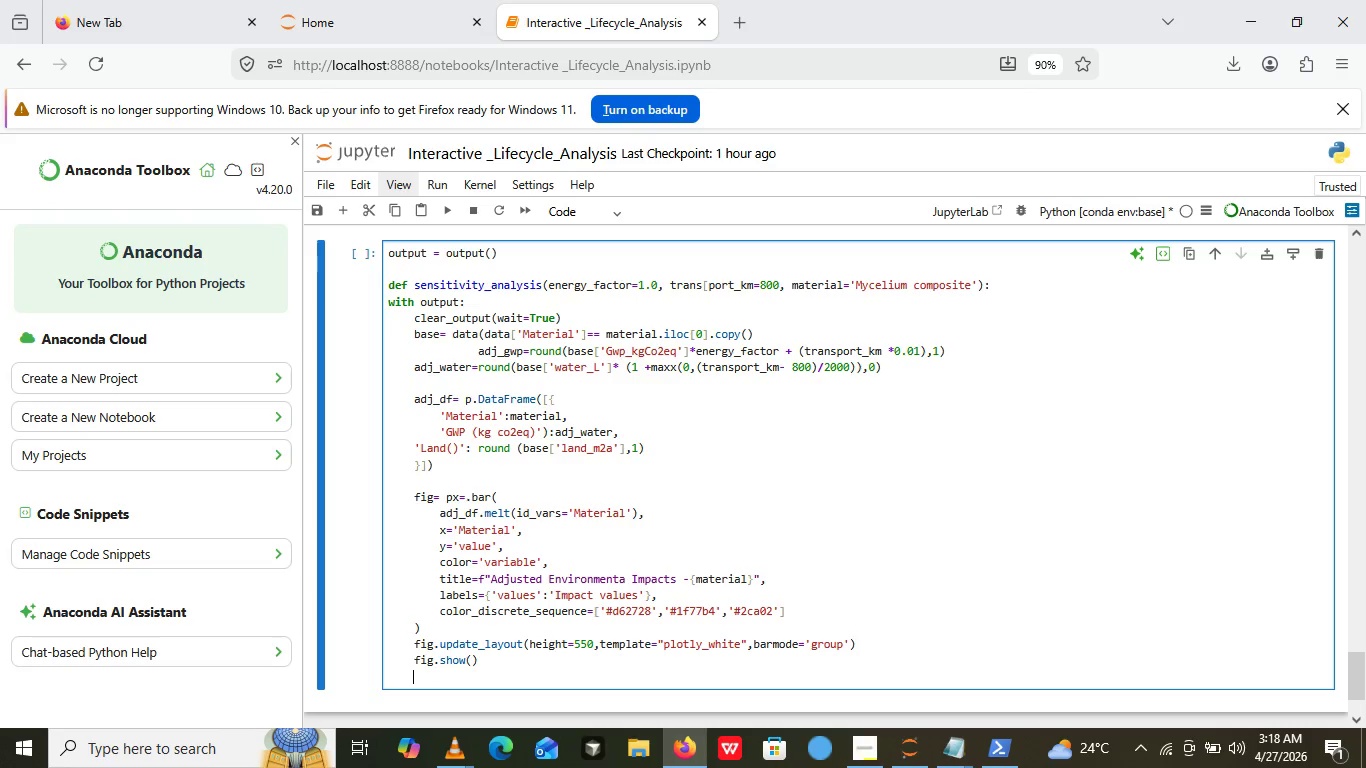 
hold_key(key=9, duration=0.34)
 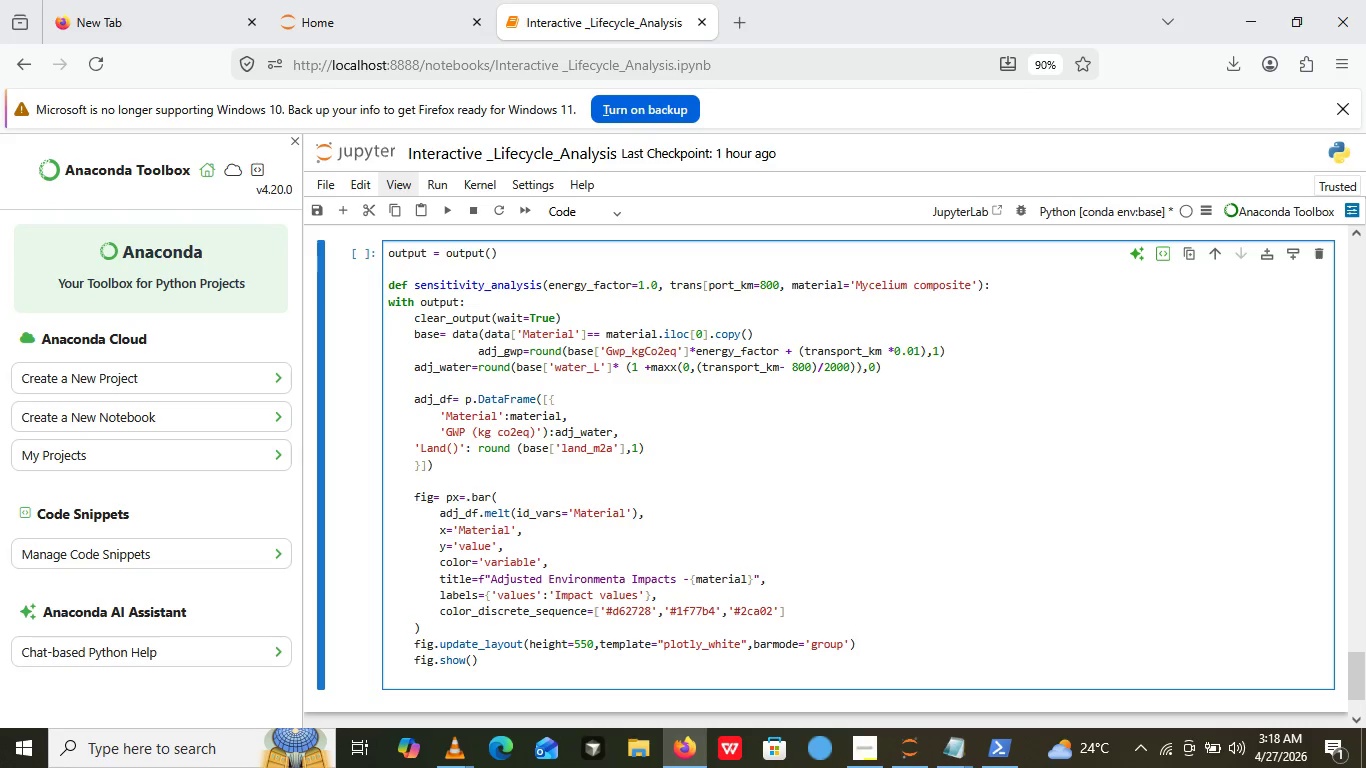 
key(Enter)
 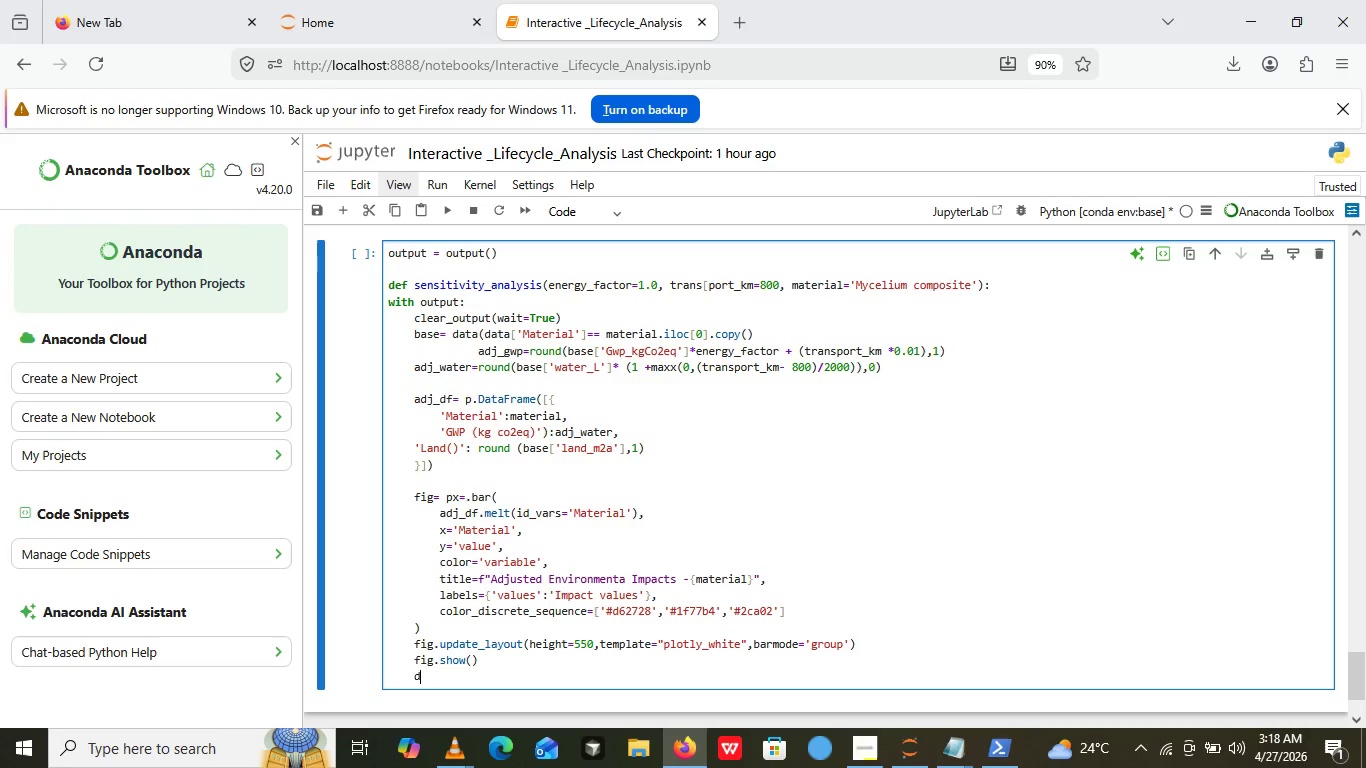 
type(display90)
key(Backspace)
key(Backspace)
type(())
 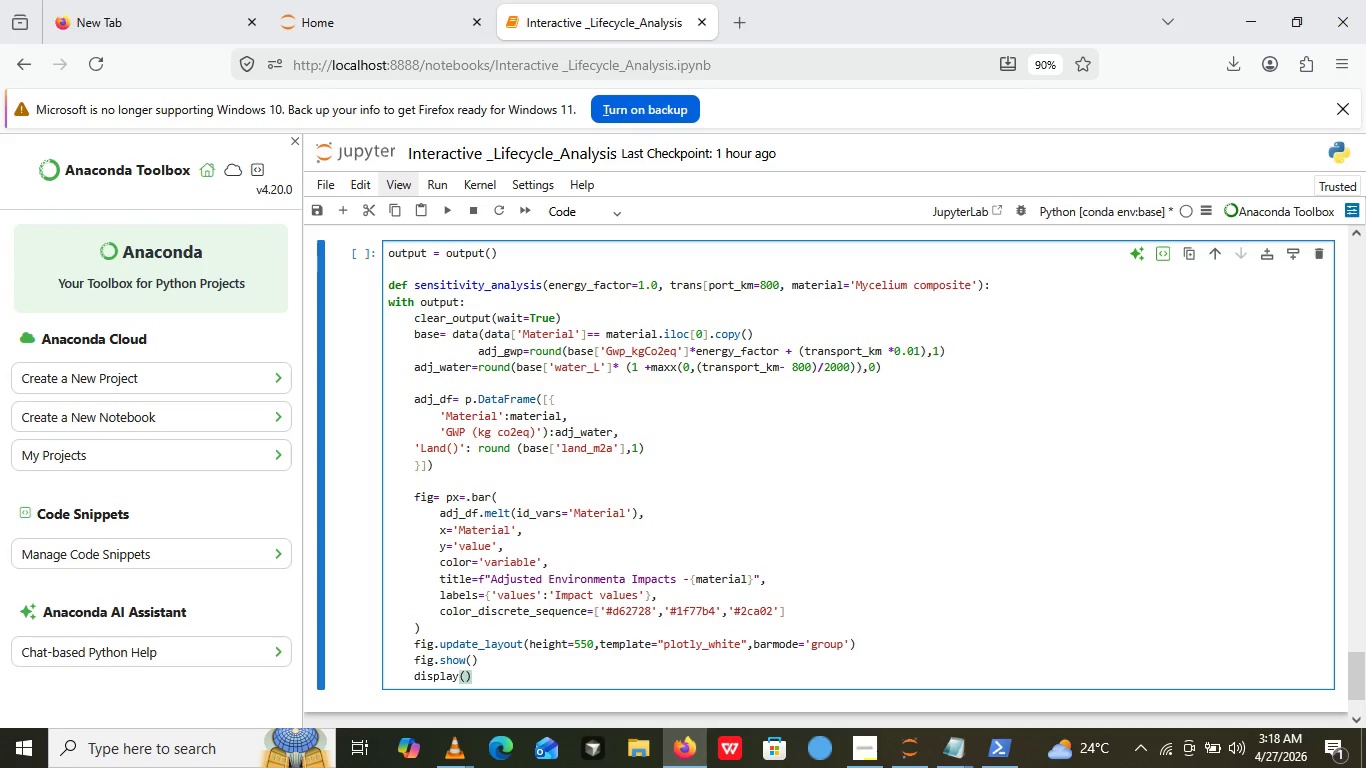 
key(ArrowLeft)
 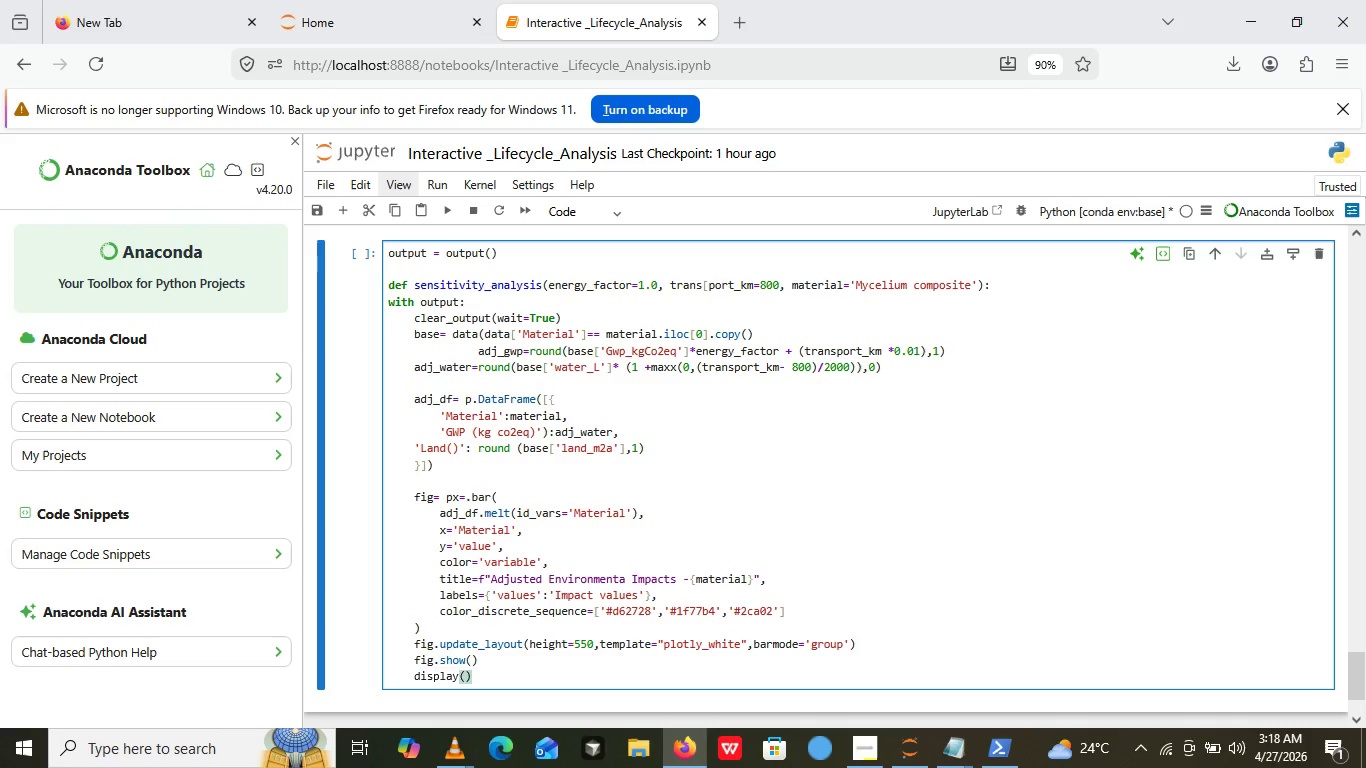 
type(Markdown)
 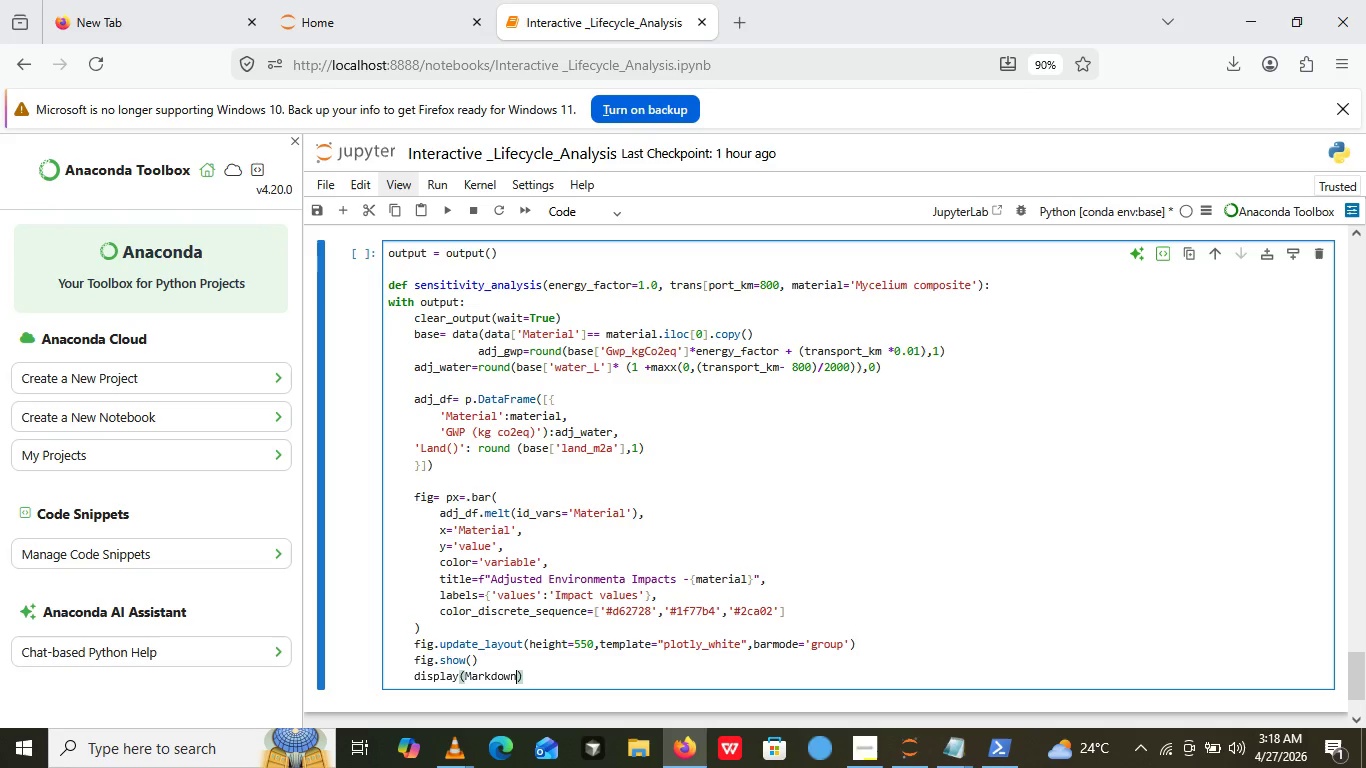 
type(())
 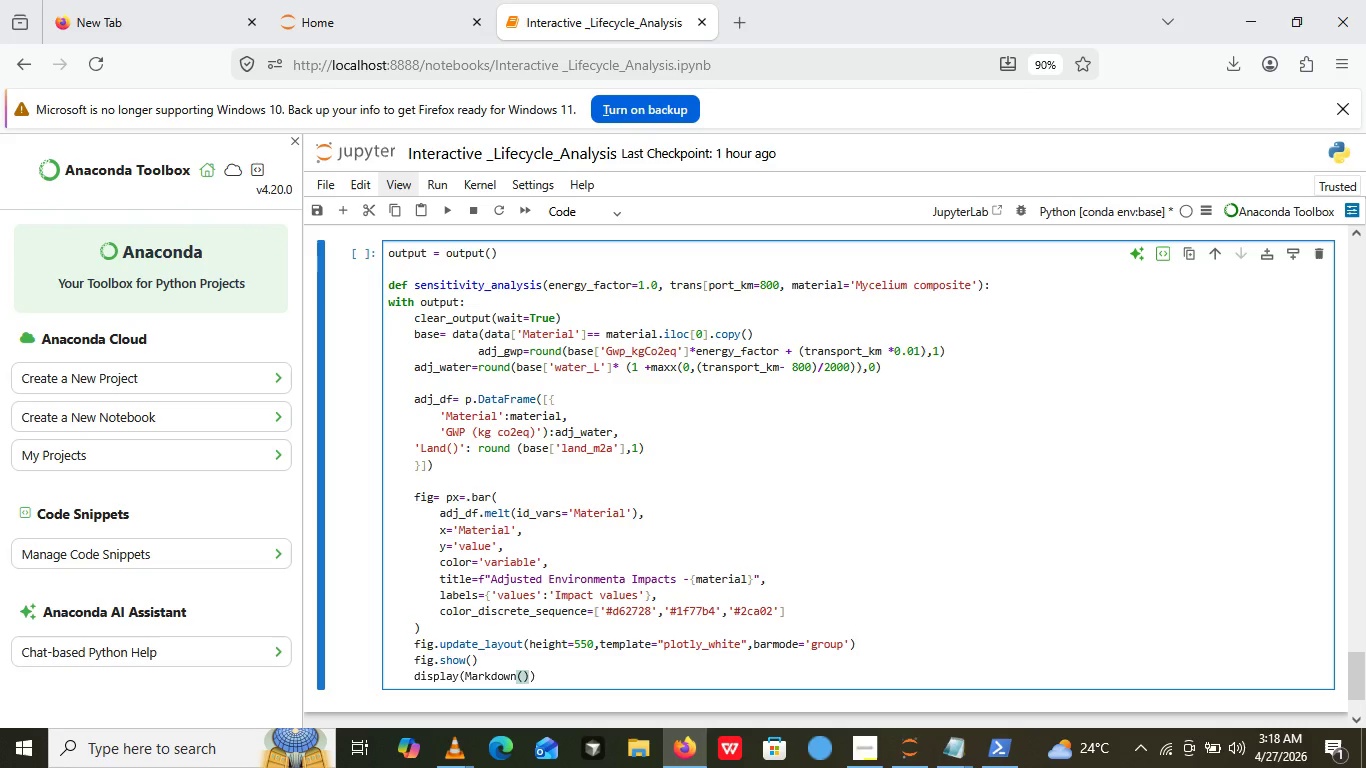 
key(ArrowLeft)
 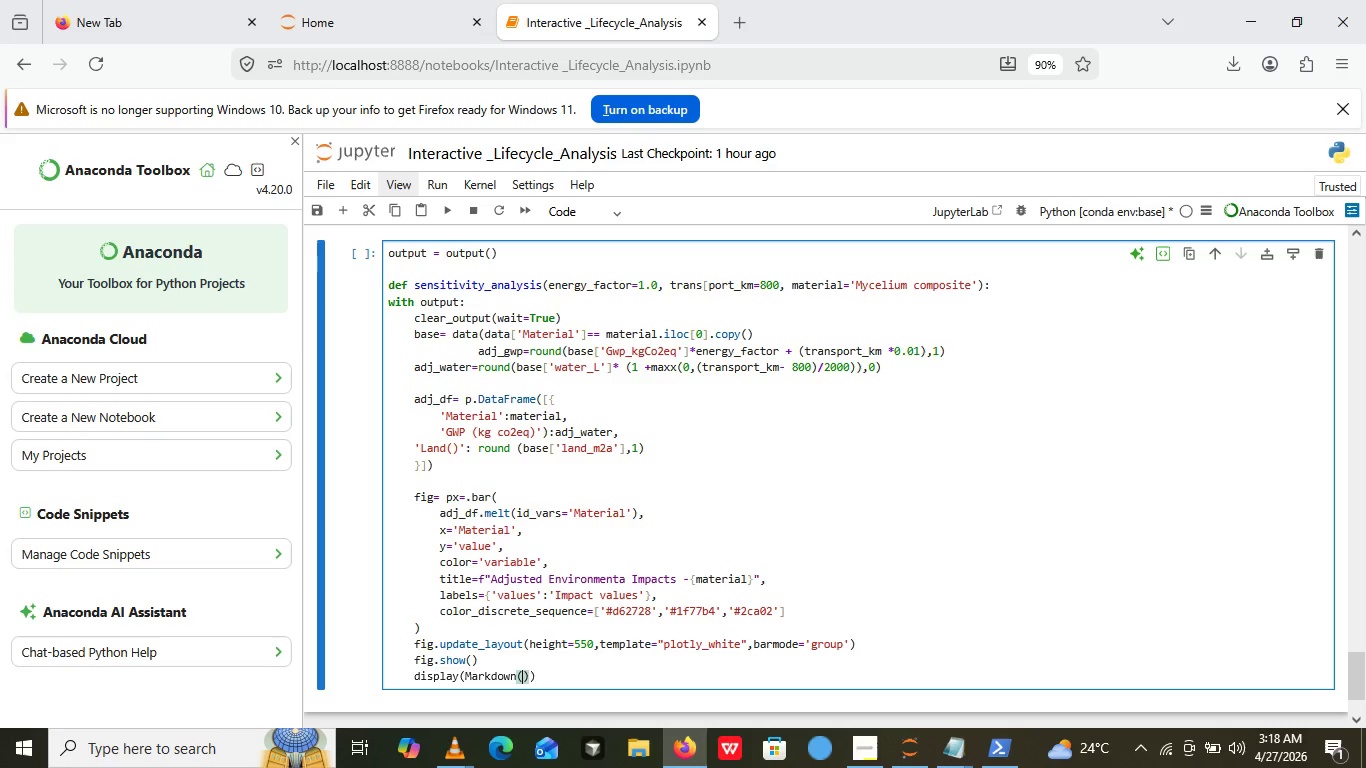 
wait(5.41)
 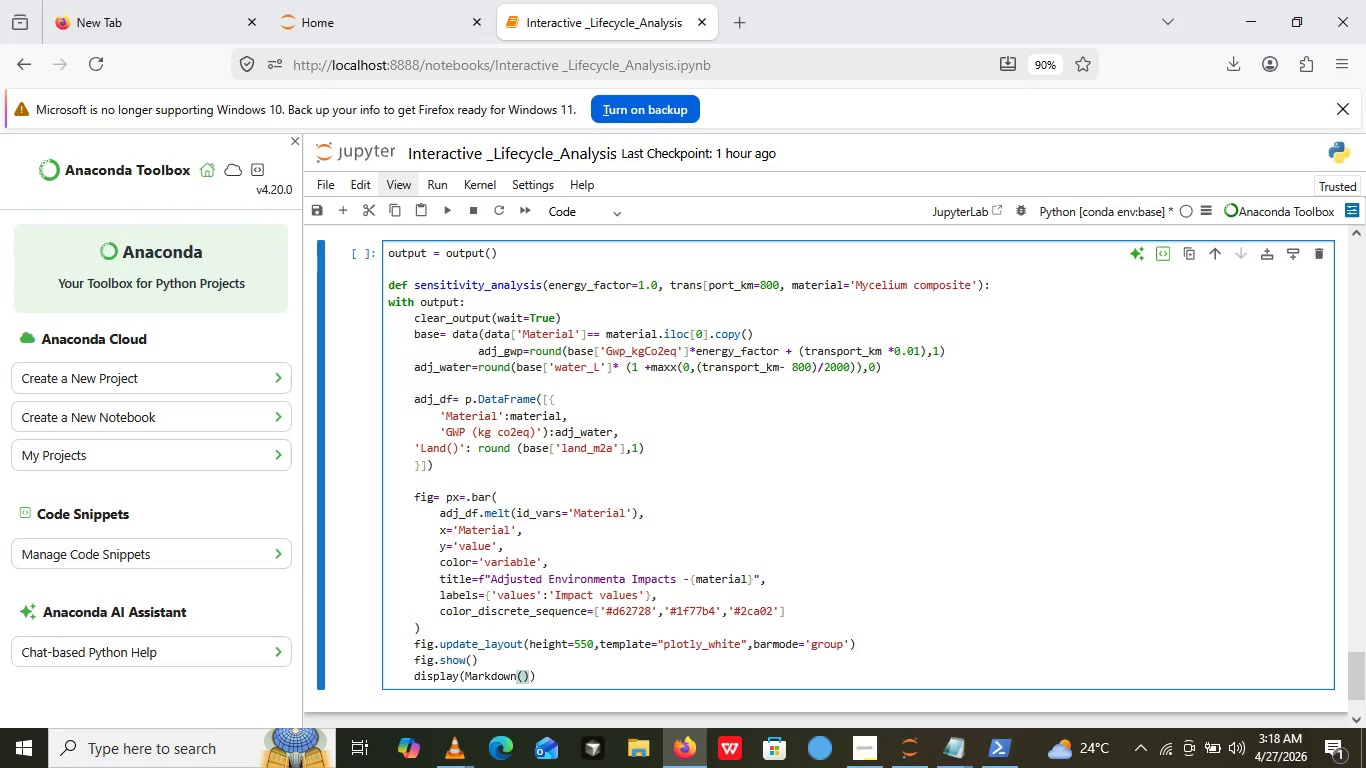 
key(F)
 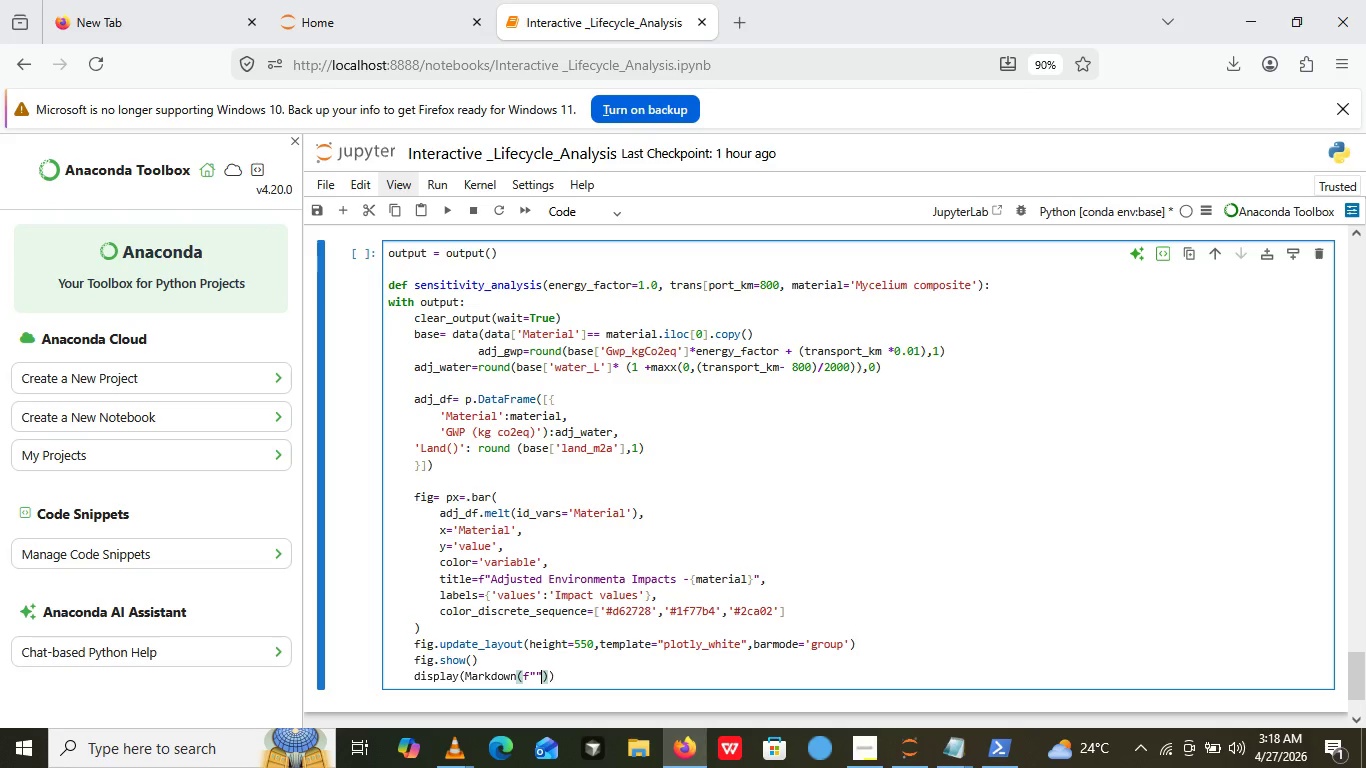 
key(Shift+Quote)
 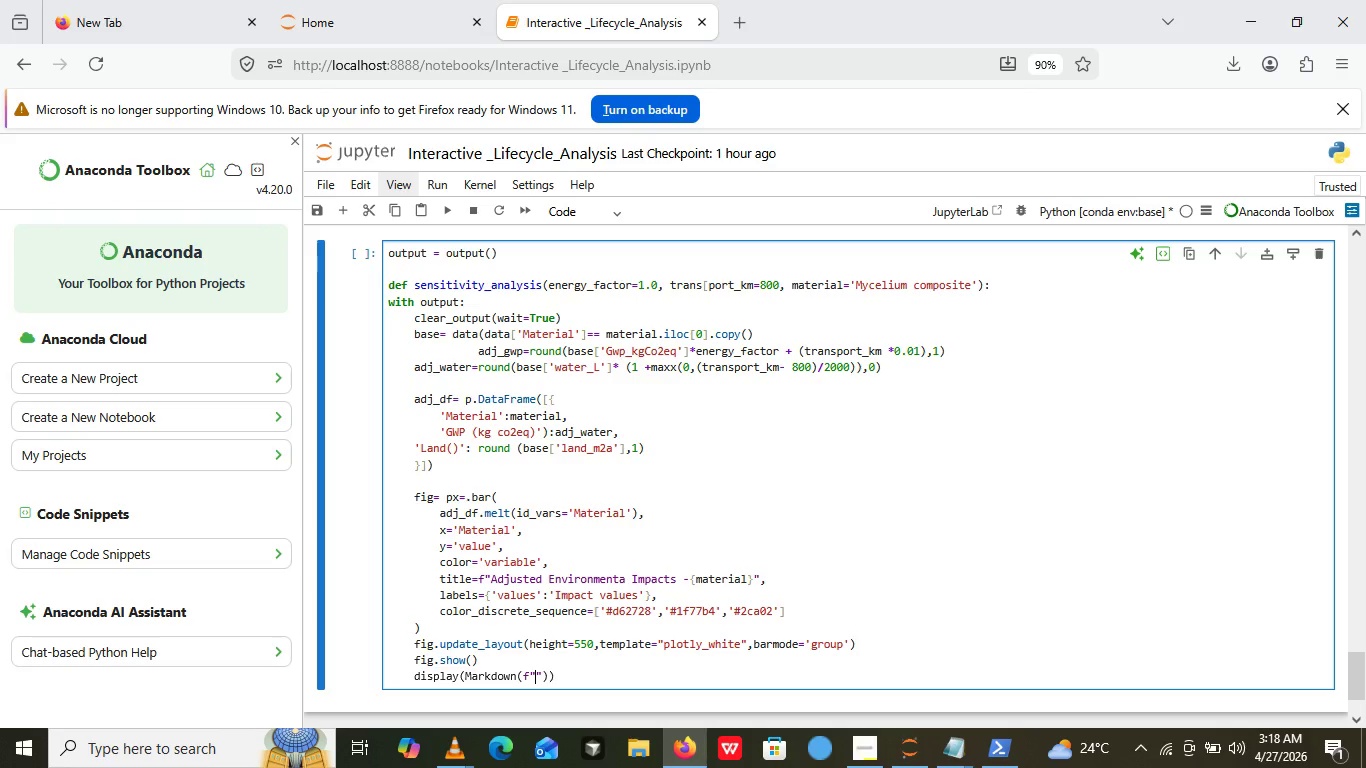 
key(Shift+Quote)
 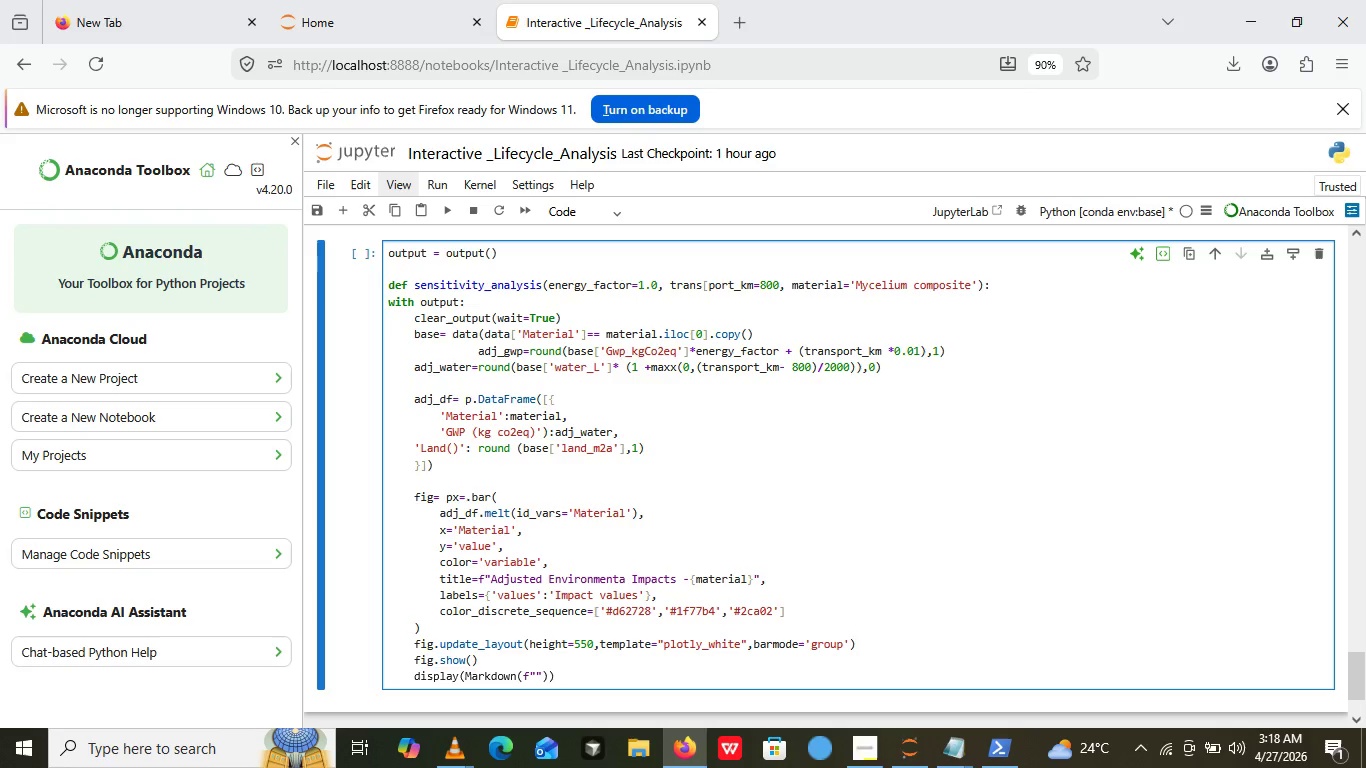 
key(ArrowLeft)
 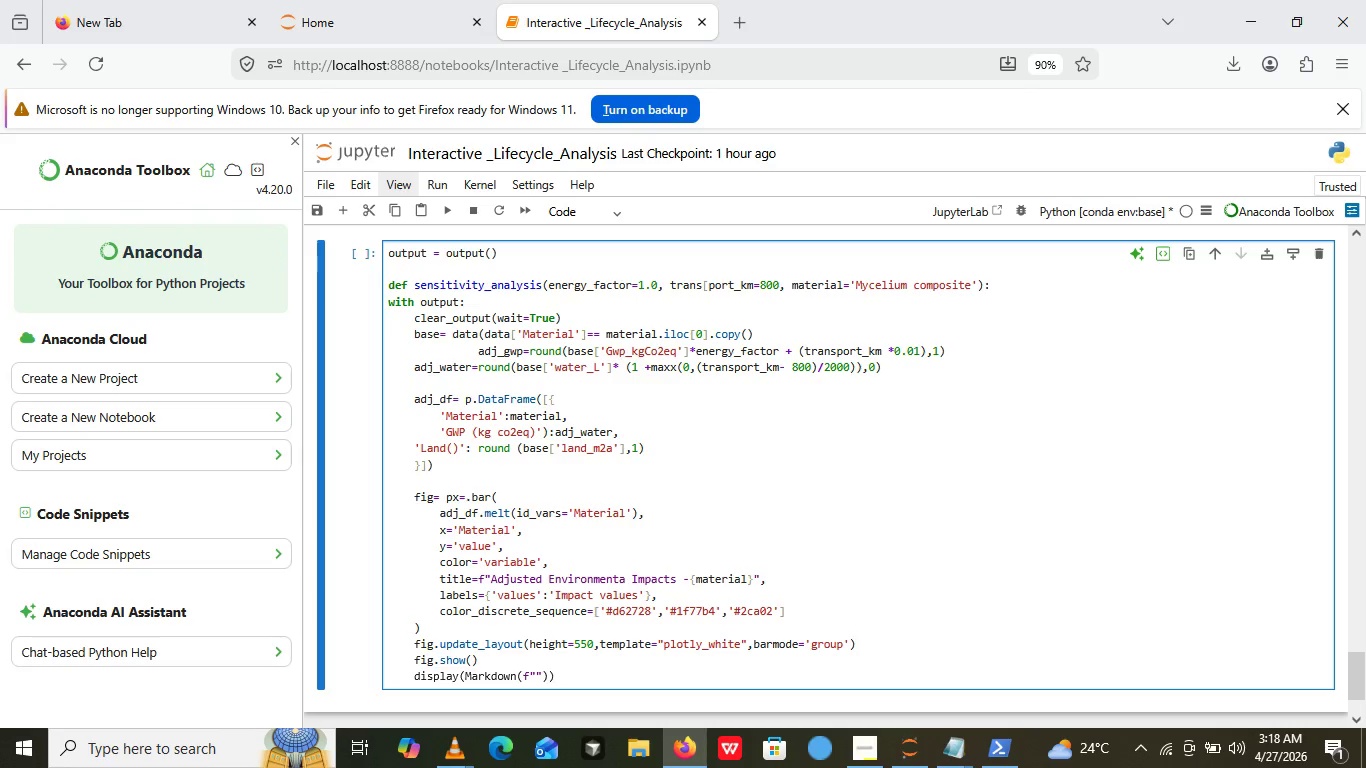 
wait(6.88)
 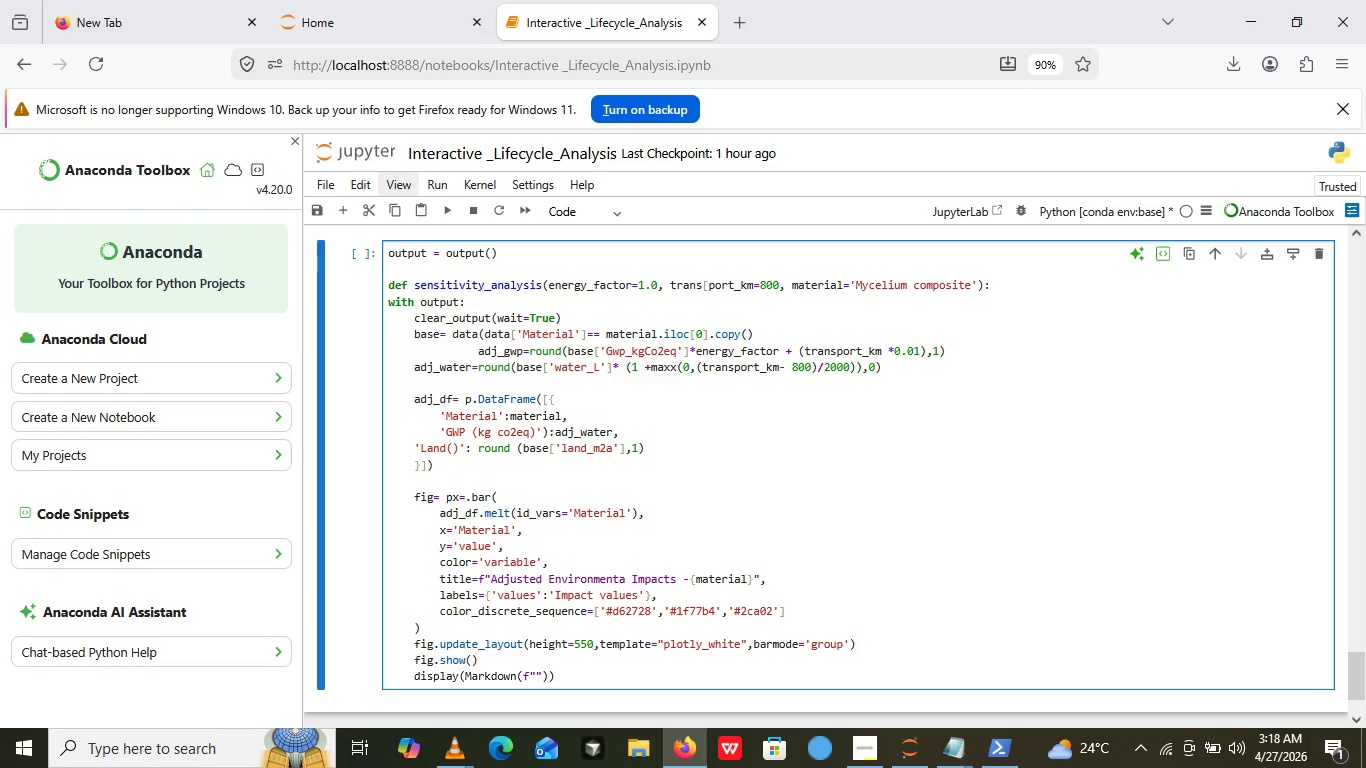 
type(****)
 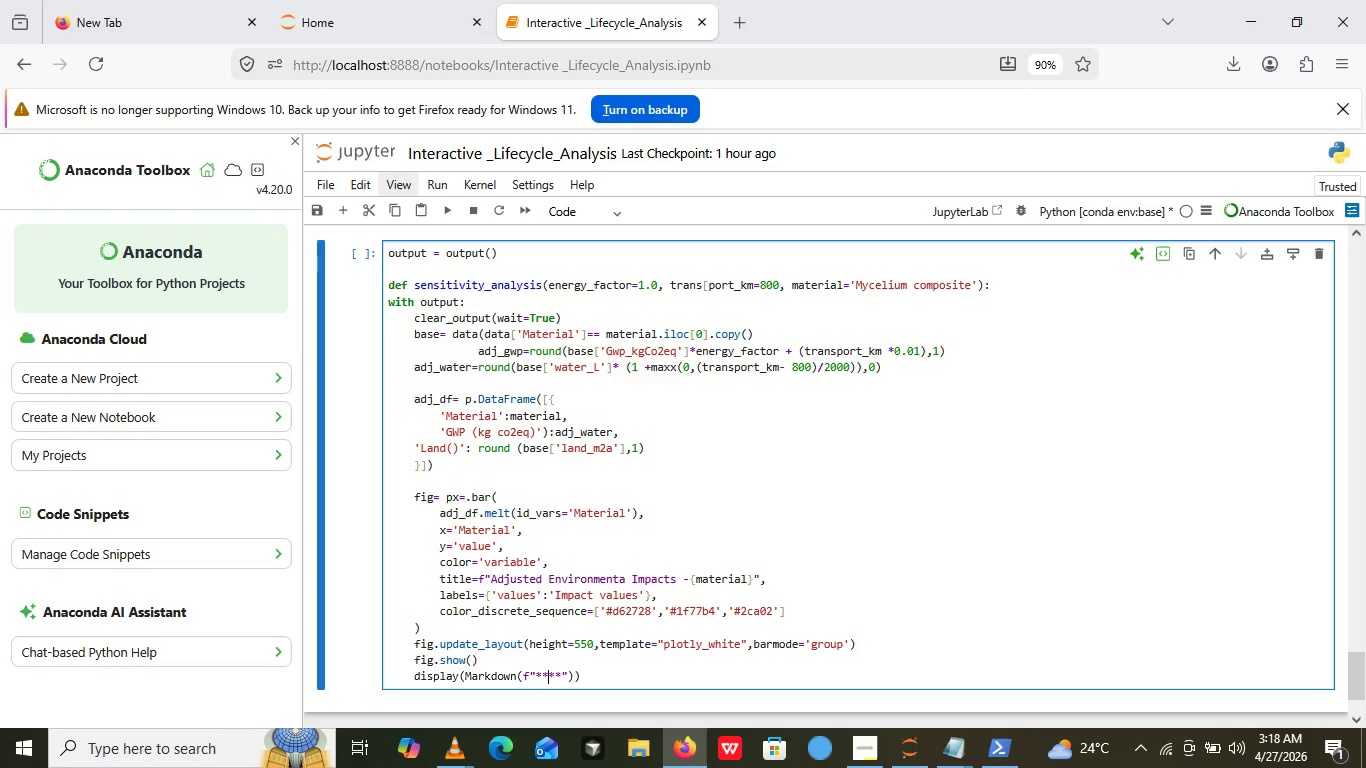 
key(ArrowLeft)
 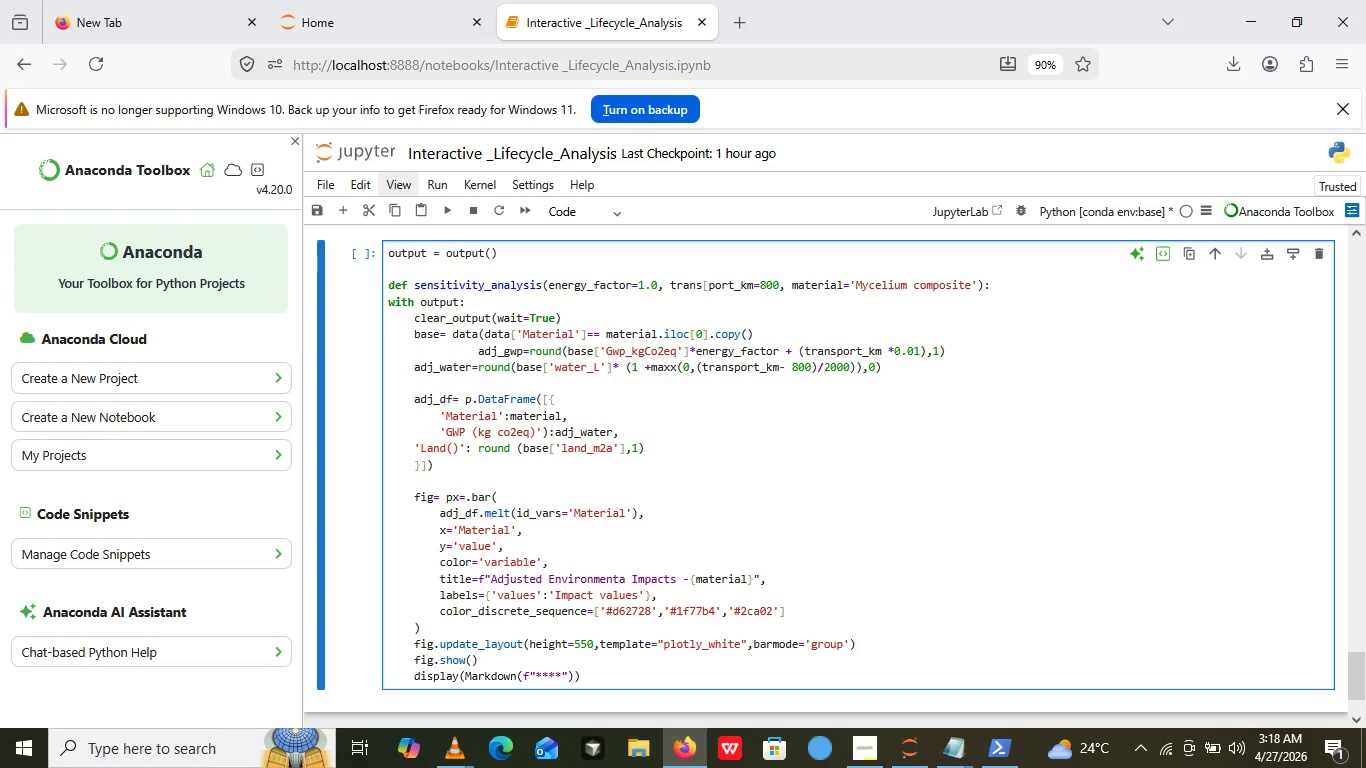 
key(ArrowLeft)
 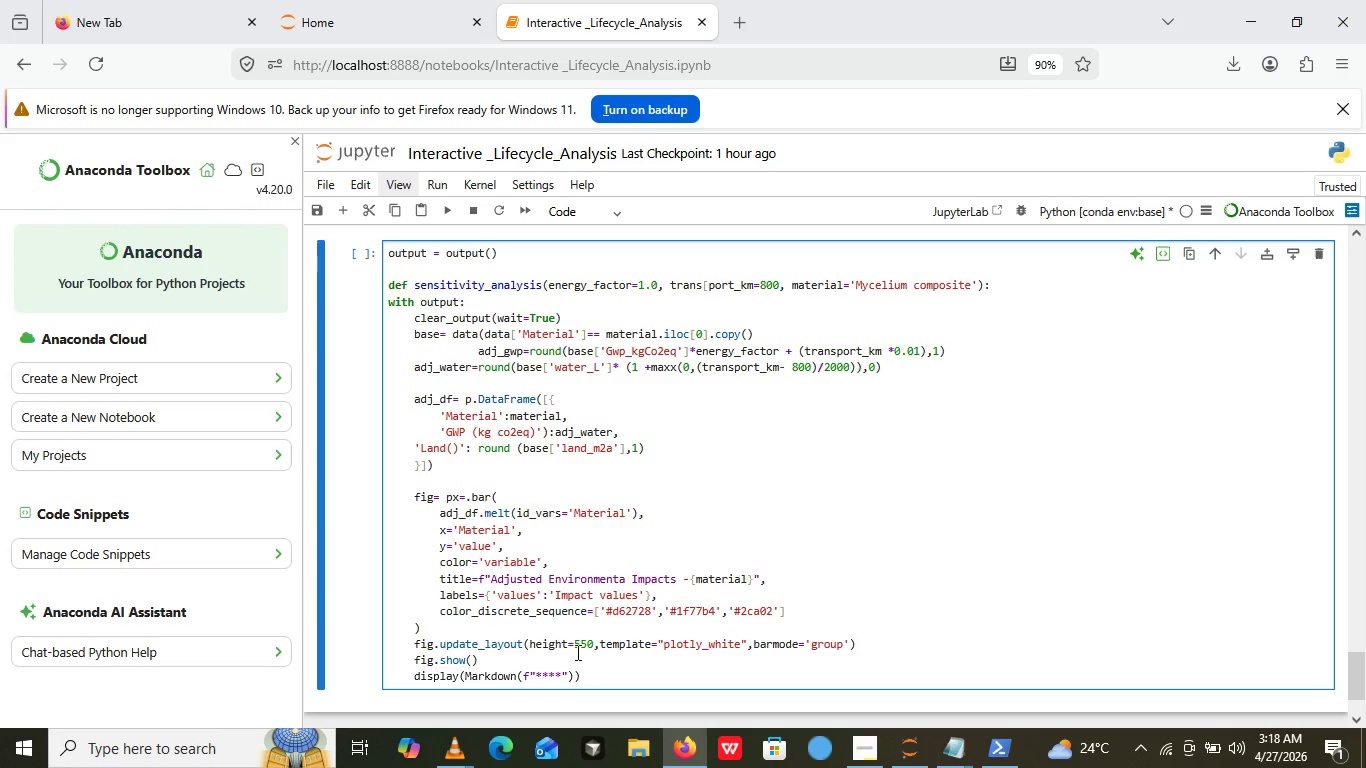 
wait(6.27)
 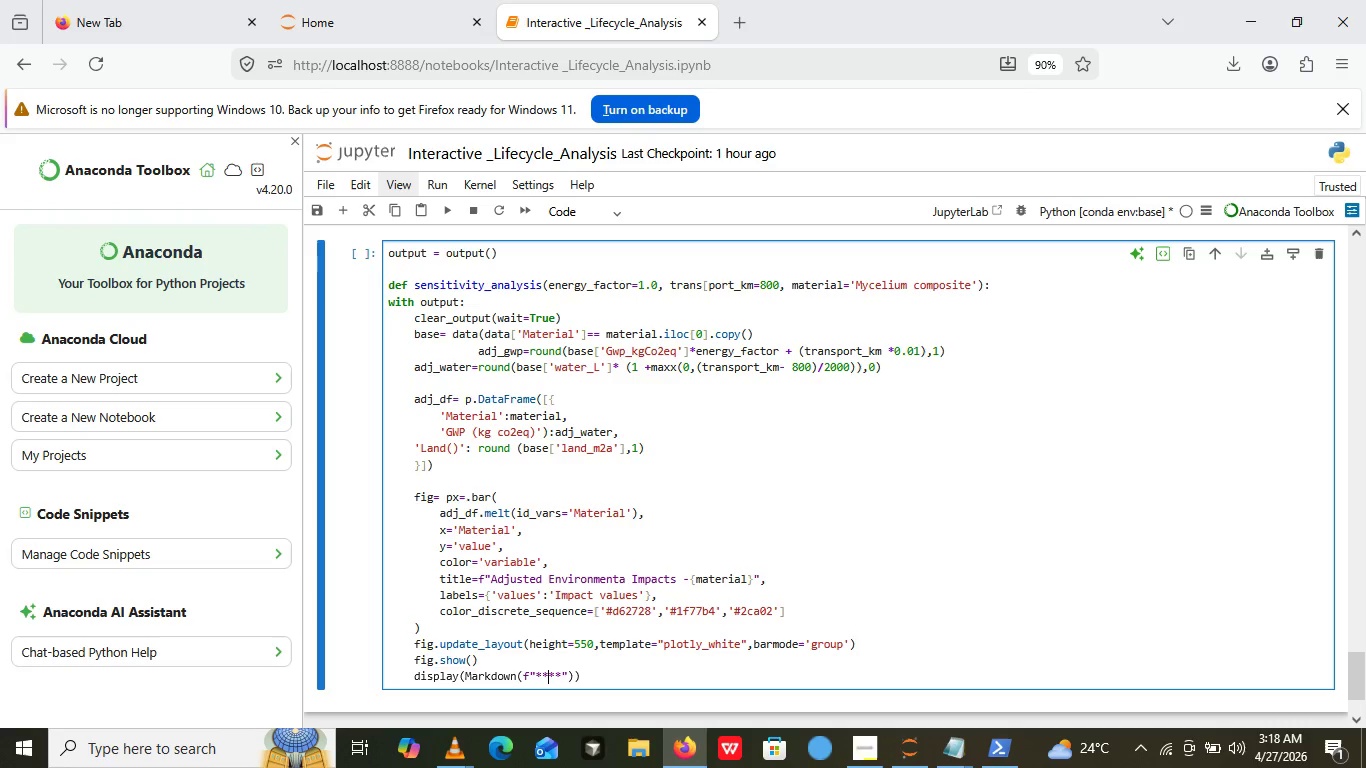 
left_click([595, 680])
 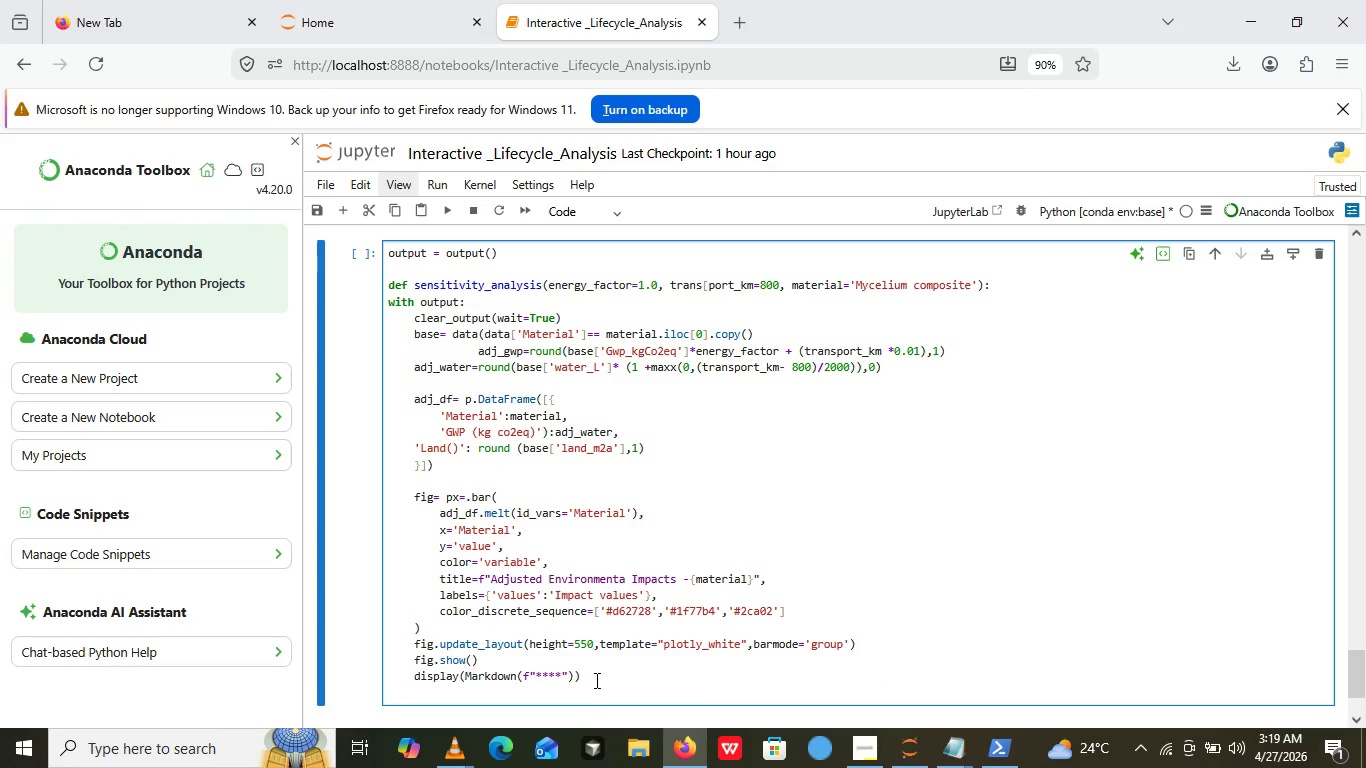 
key(Enter)
 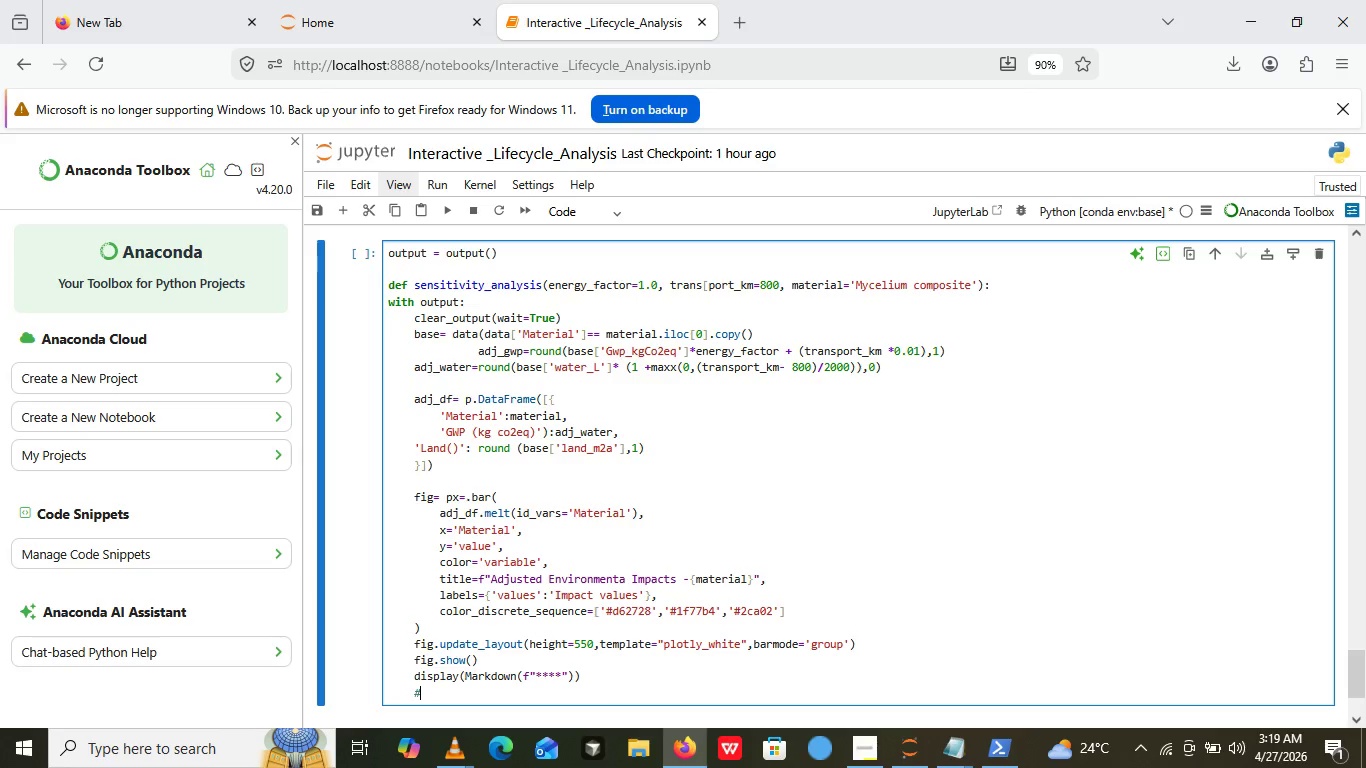 
type(# widget)
 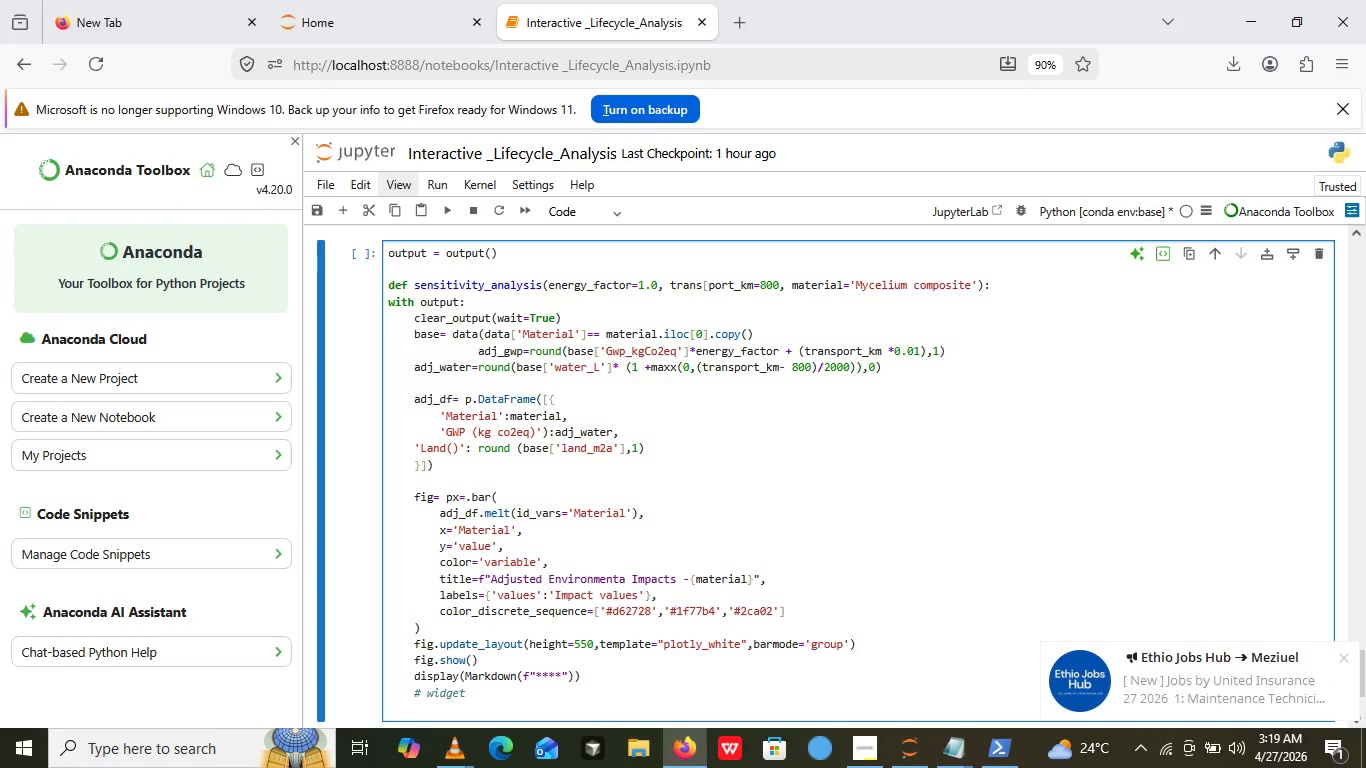 
key(Enter)
 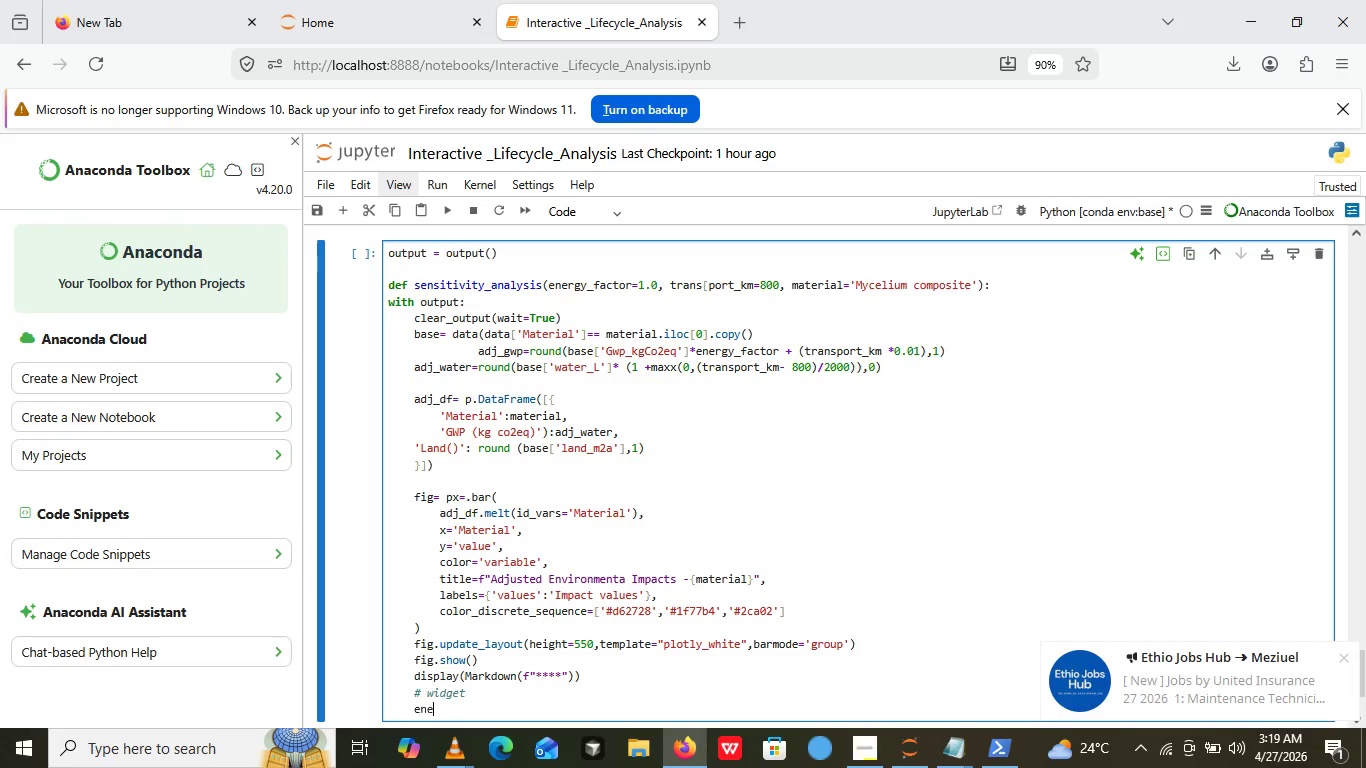 
type(energy_sider = FlotSlider())
 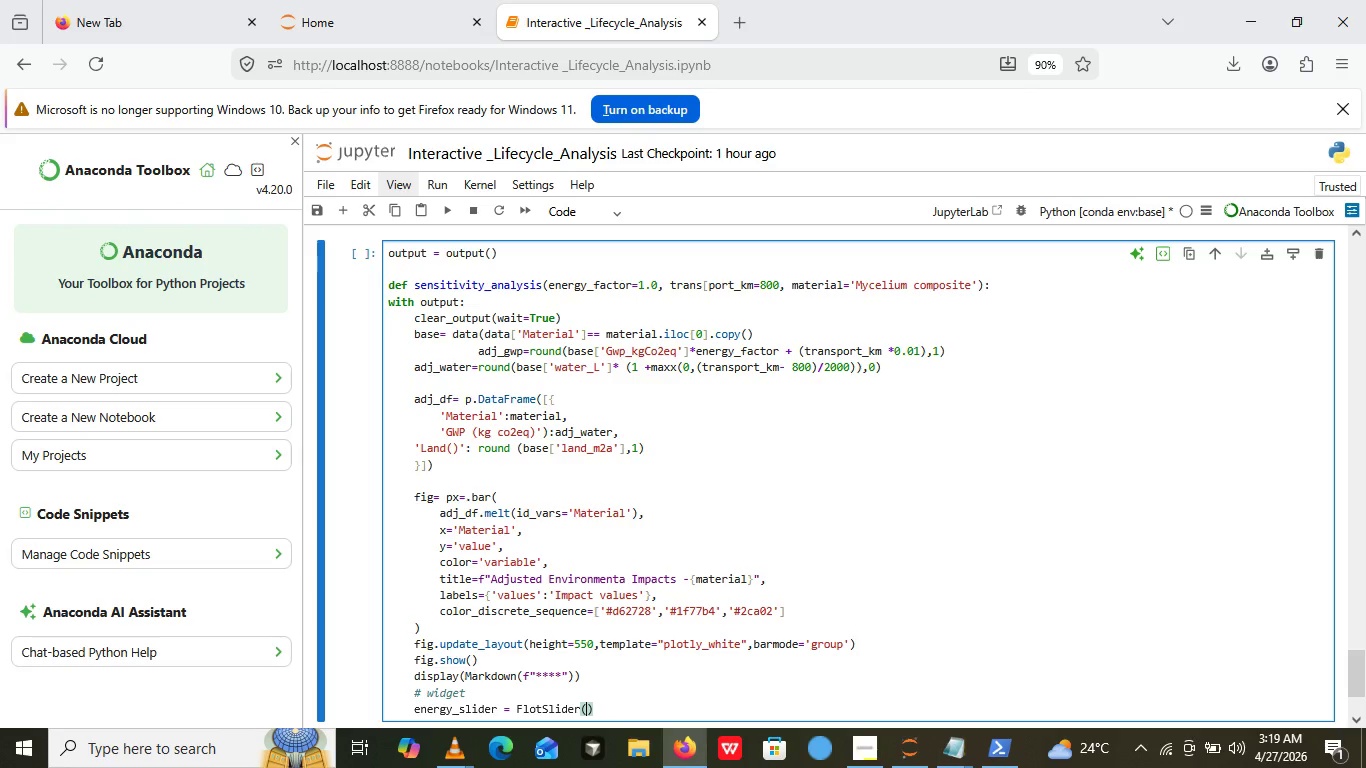 
key(ArrowLeft)
 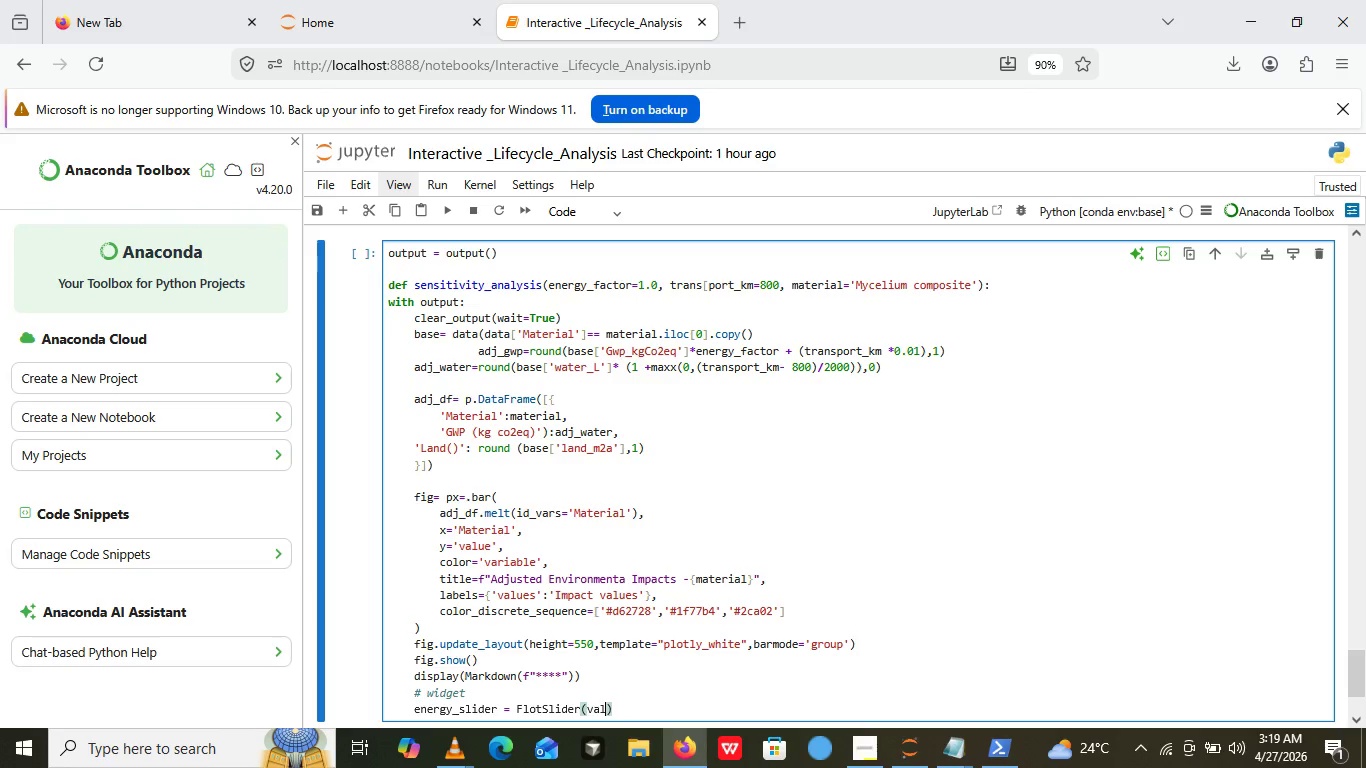 
type(value=0.1,min=0.5)
 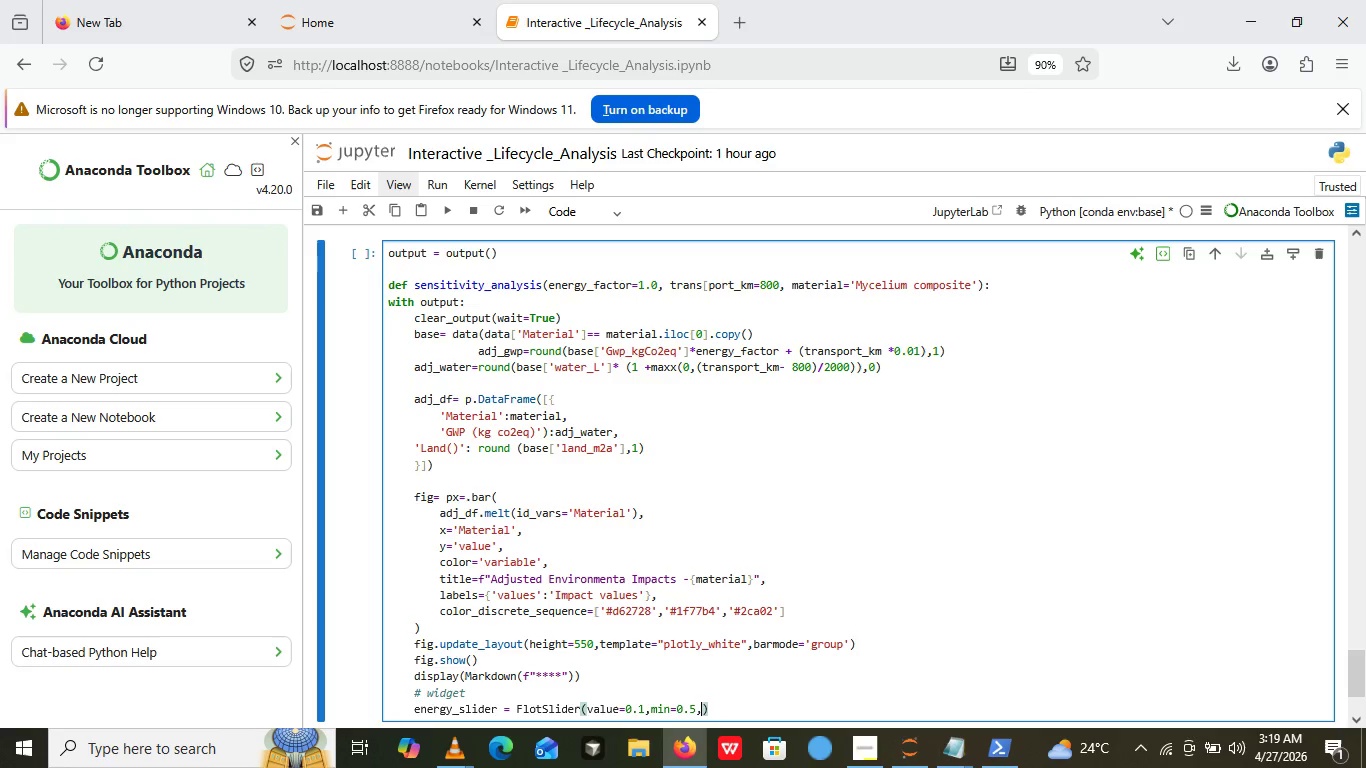 
key(Comma)
 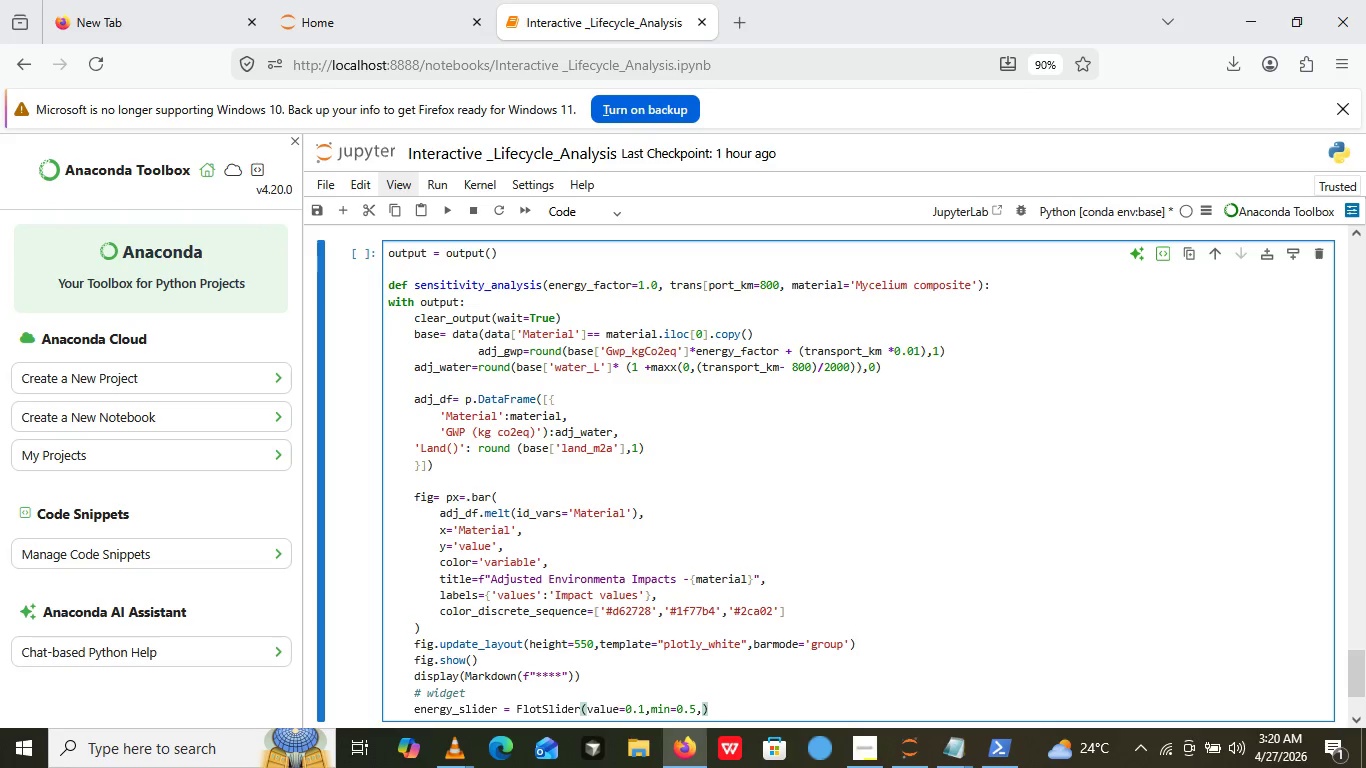 
wait(58.66)
 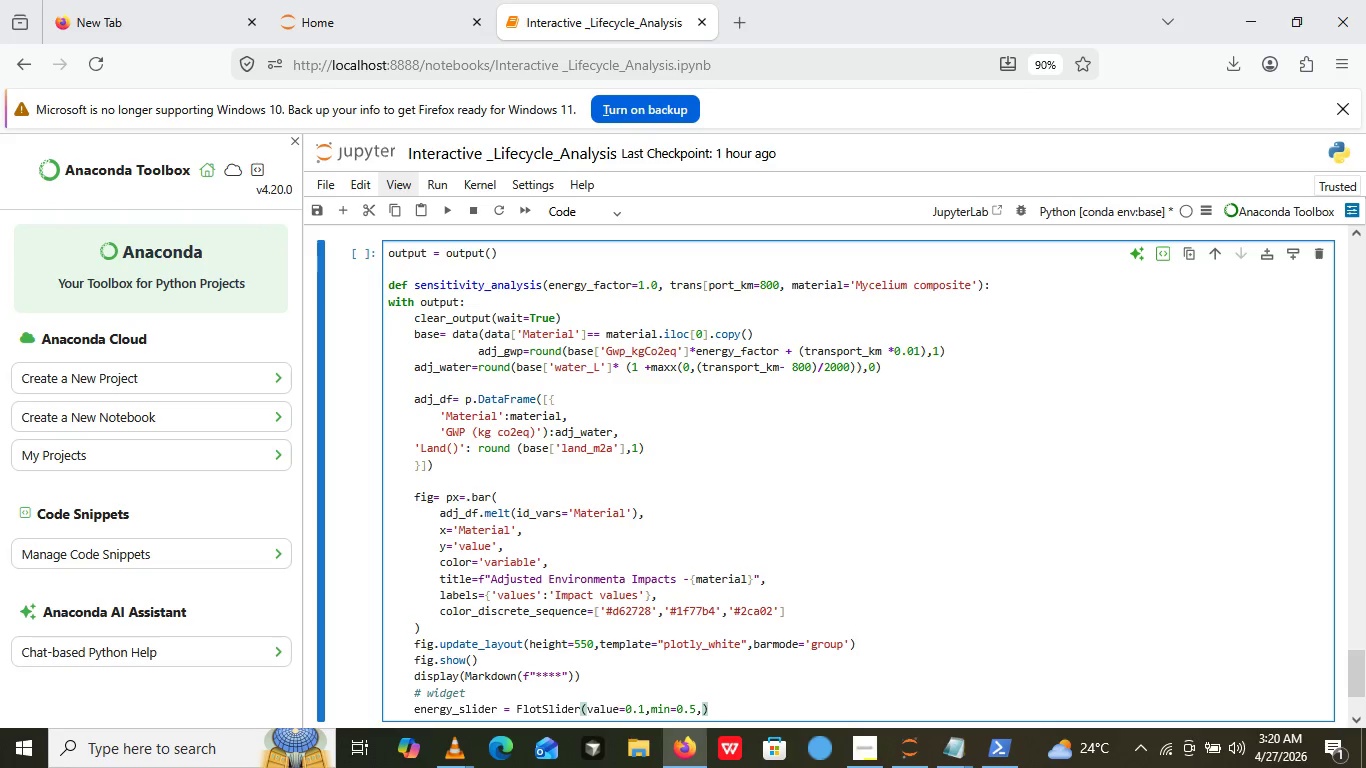 
type( max=2.)
 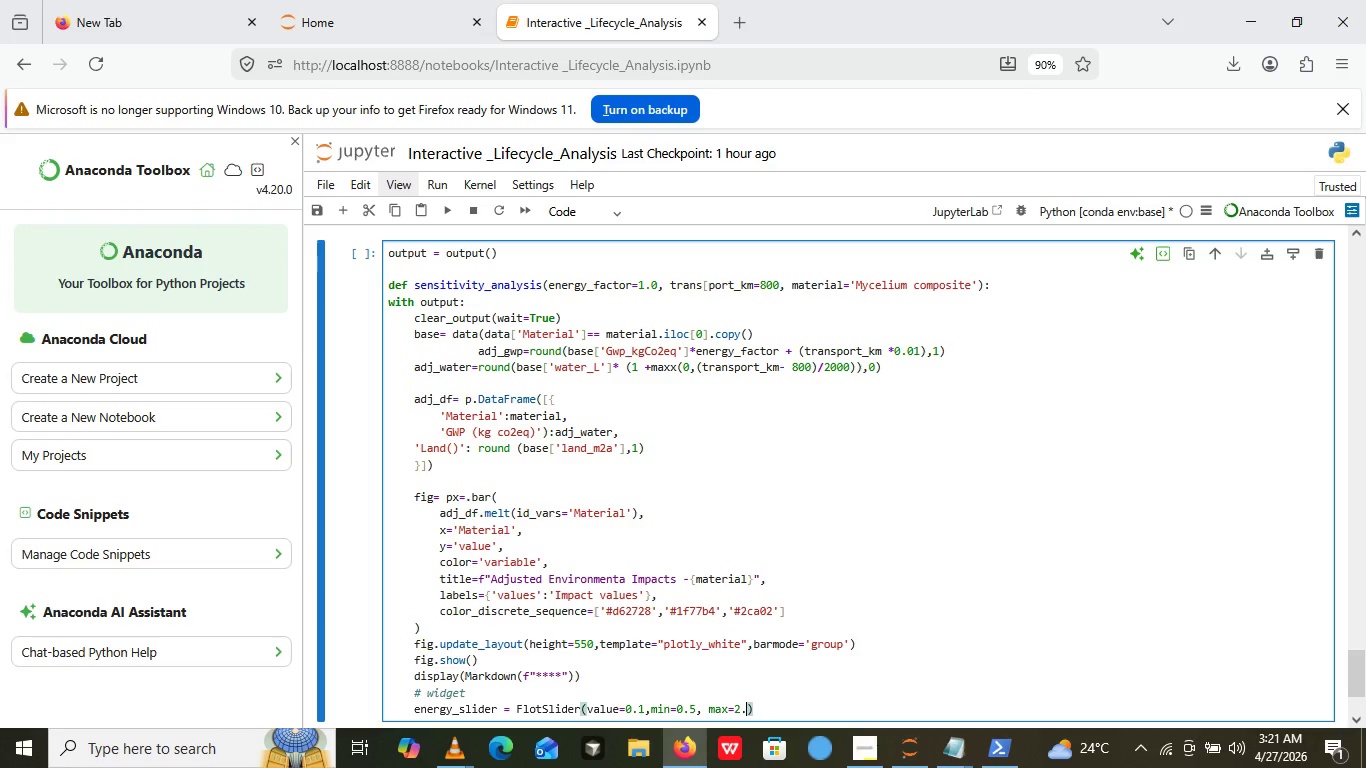 
wait(9.27)
 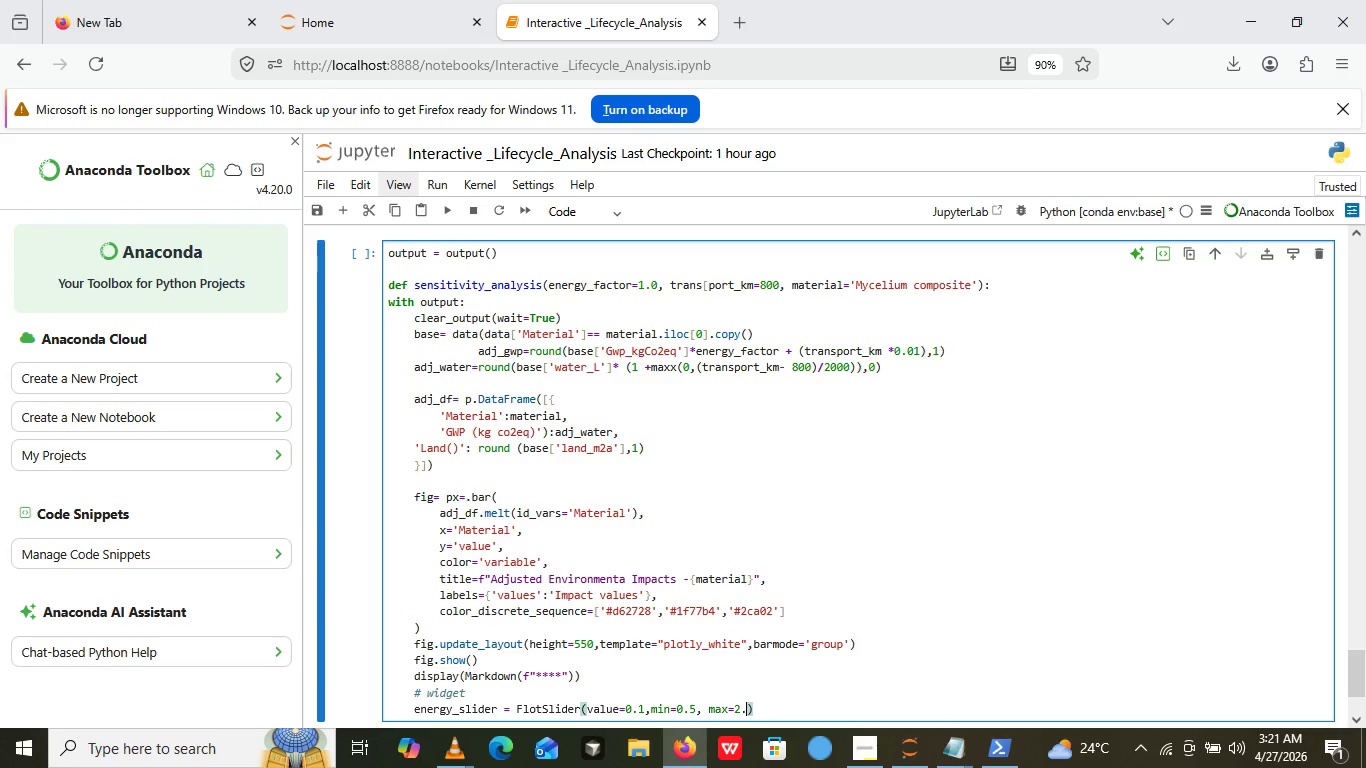 
key(0)
 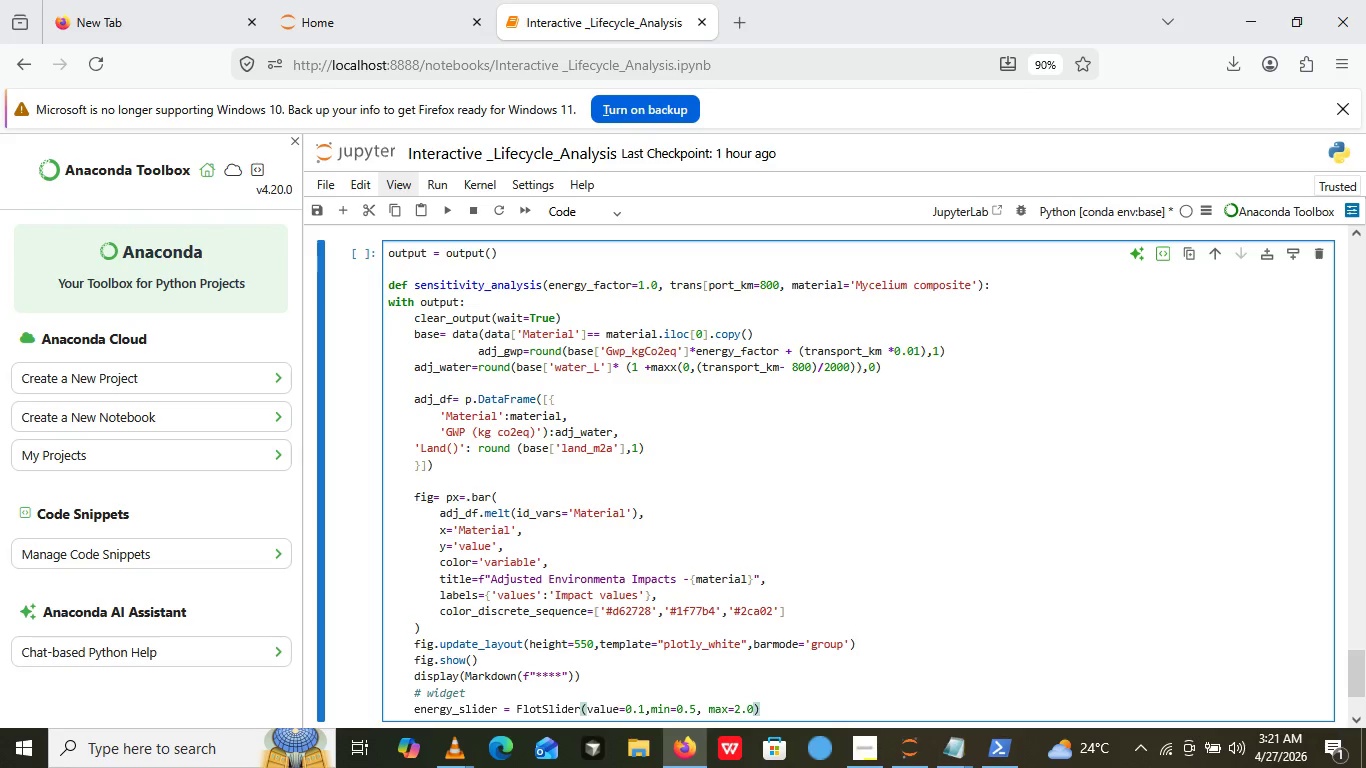 
type(, steep)
key(Backspace)
key(Backspace)
type(p=0.1, description='')
key(Backspace)
key(Backspace)
type("")
 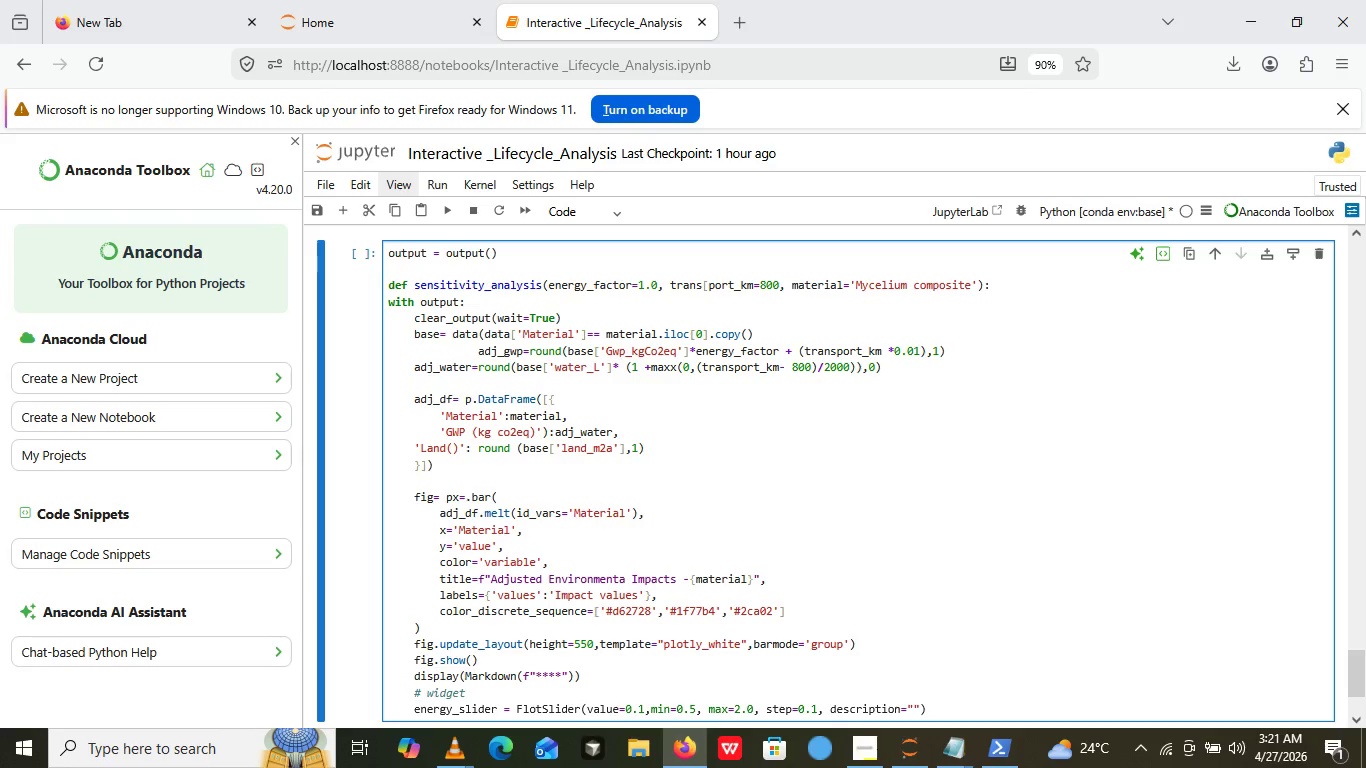 
key(ArrowLeft)
 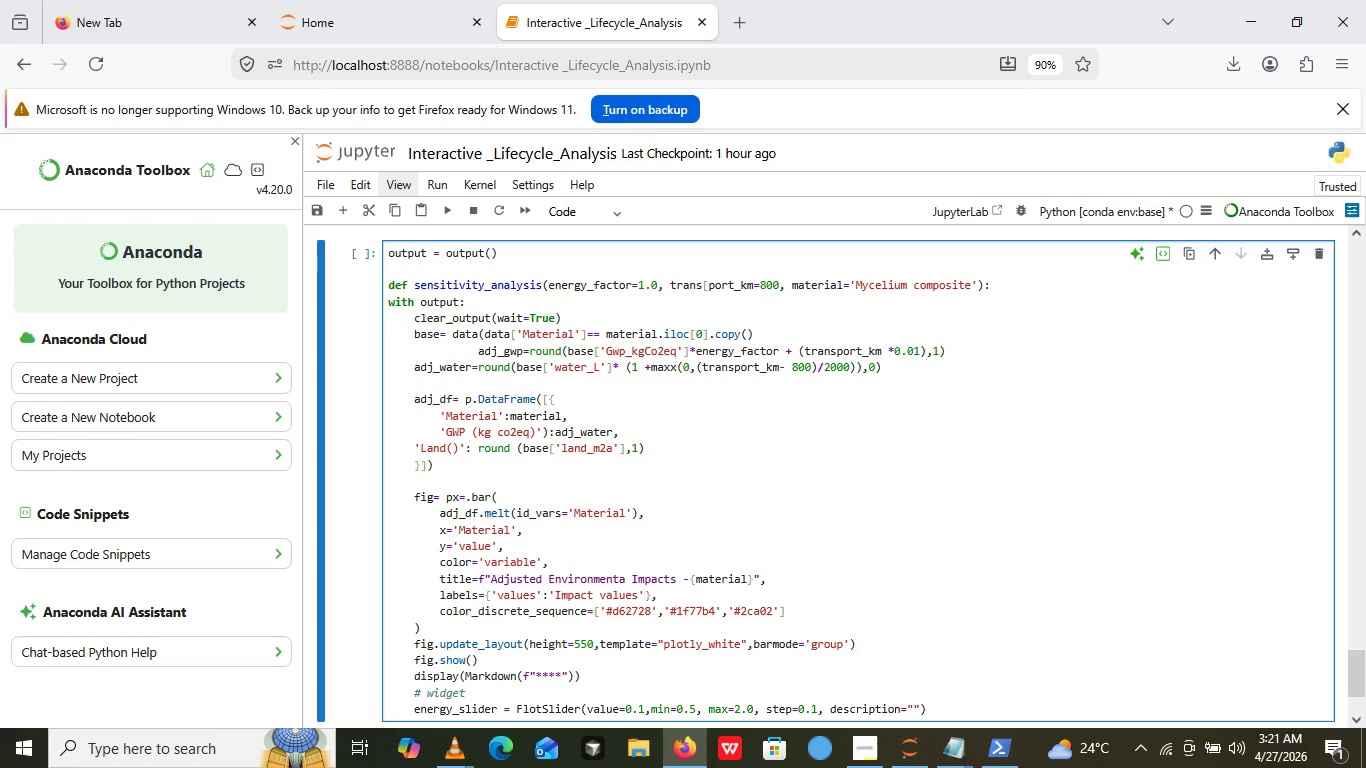 
type(Energy g)
key(Backspace)
type(Grid Factor)
 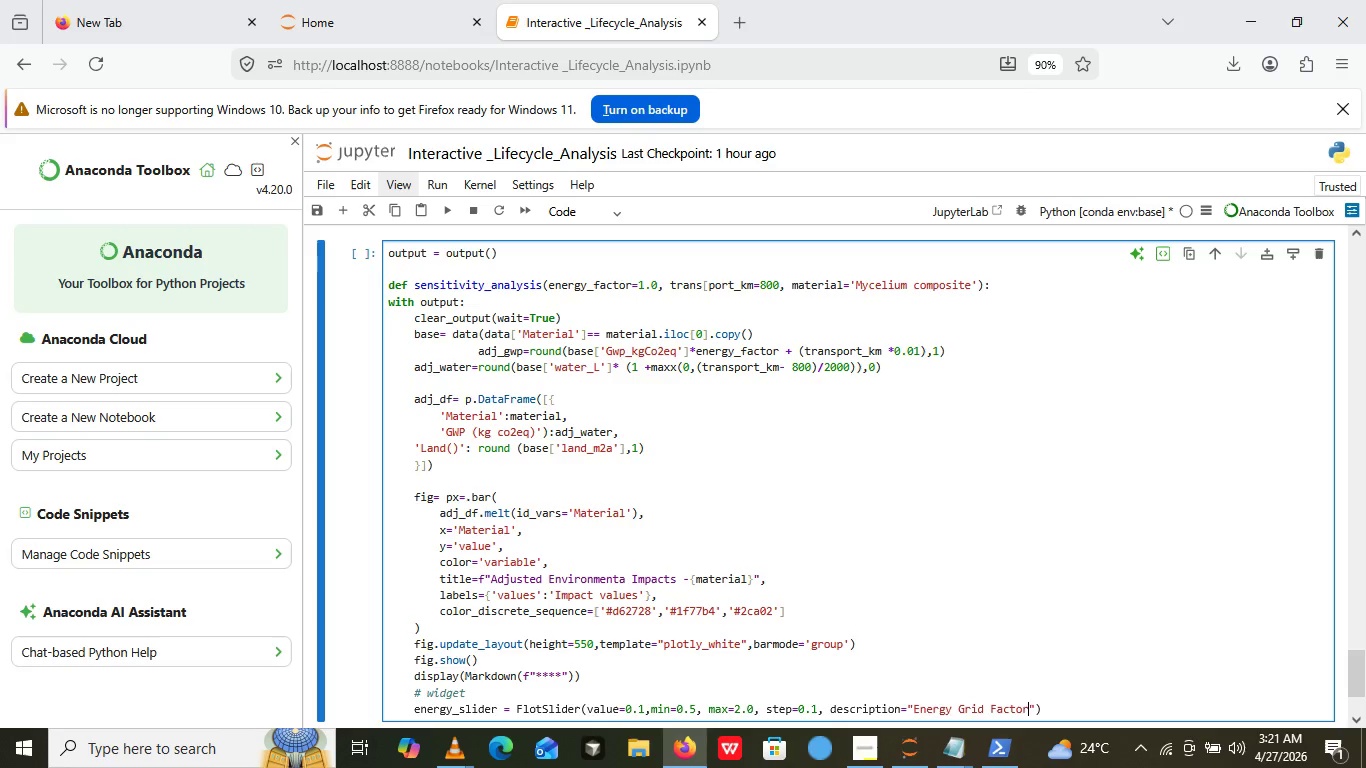 
key(Shift+Semicolon)
 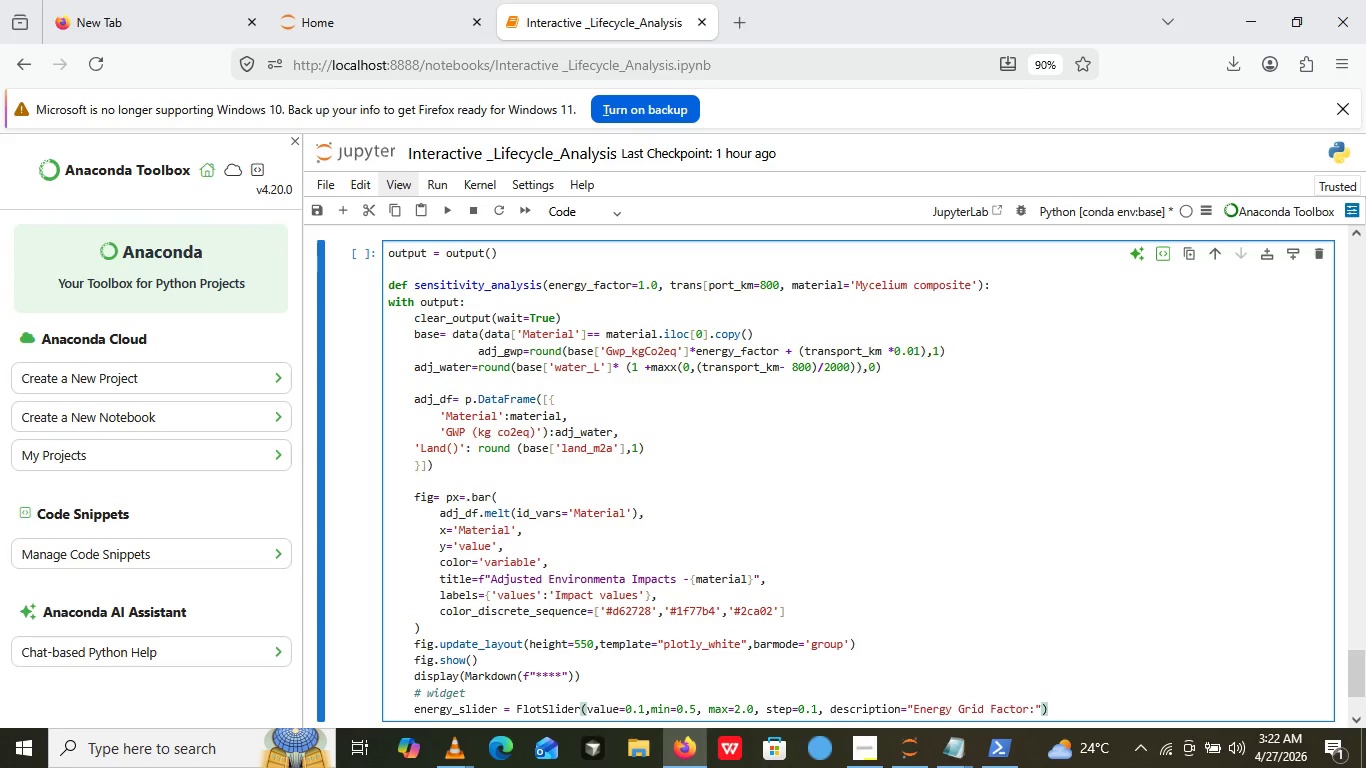 
key(ArrowRight)
 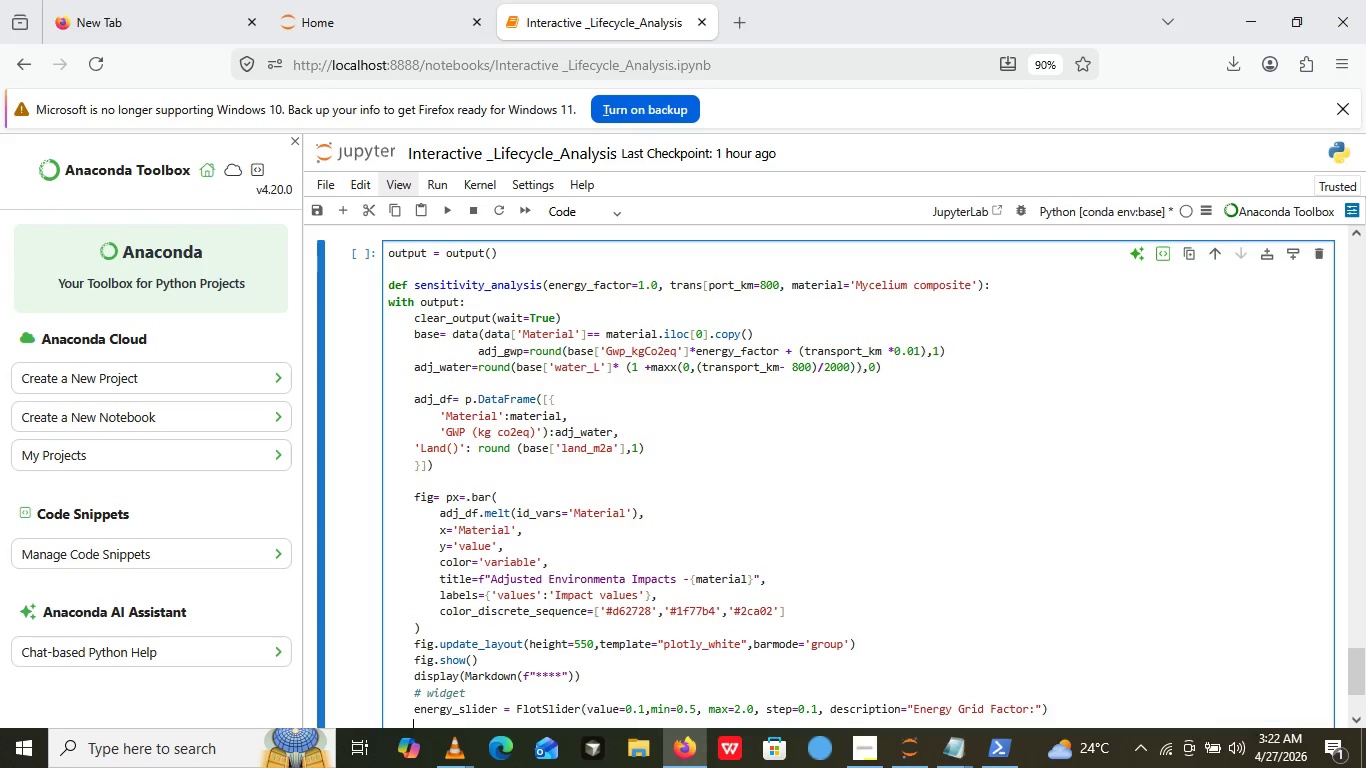 
key(ArrowRight)
 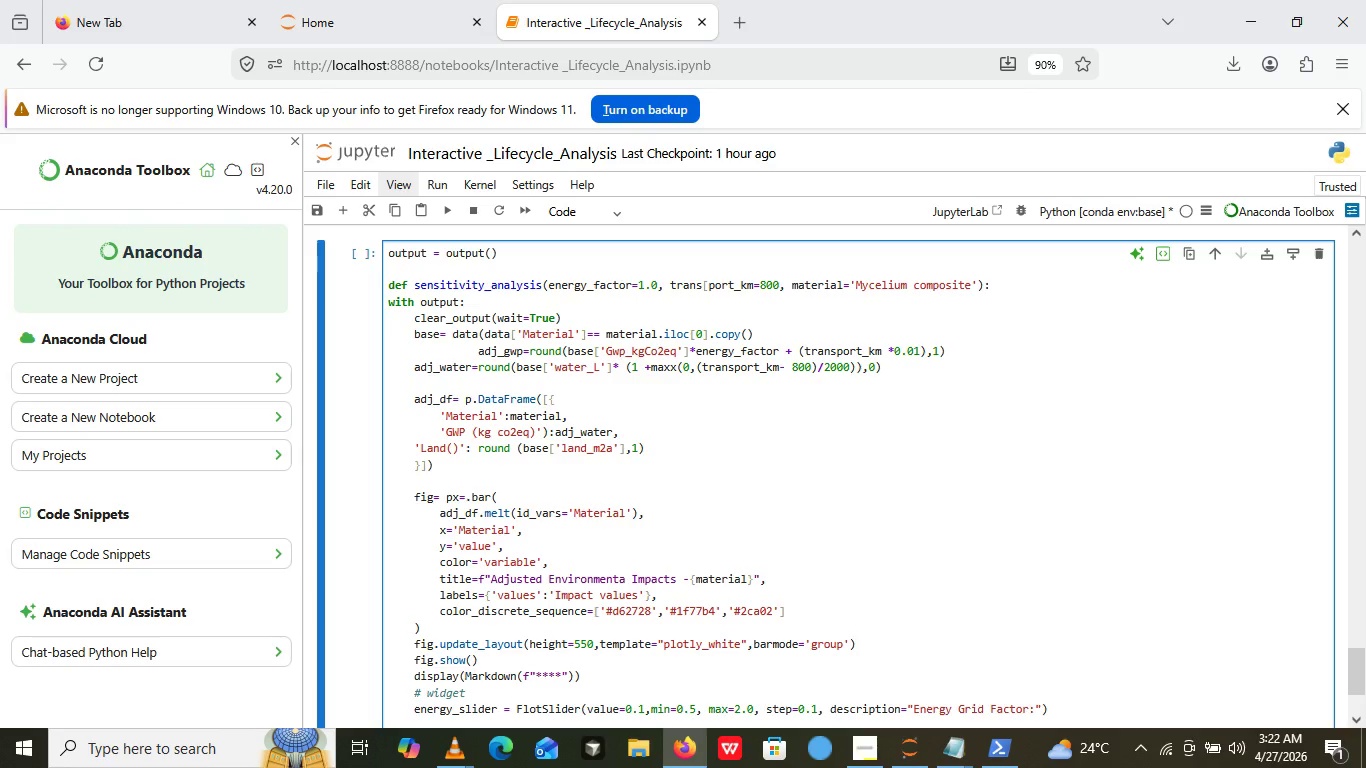 
key(Enter)
 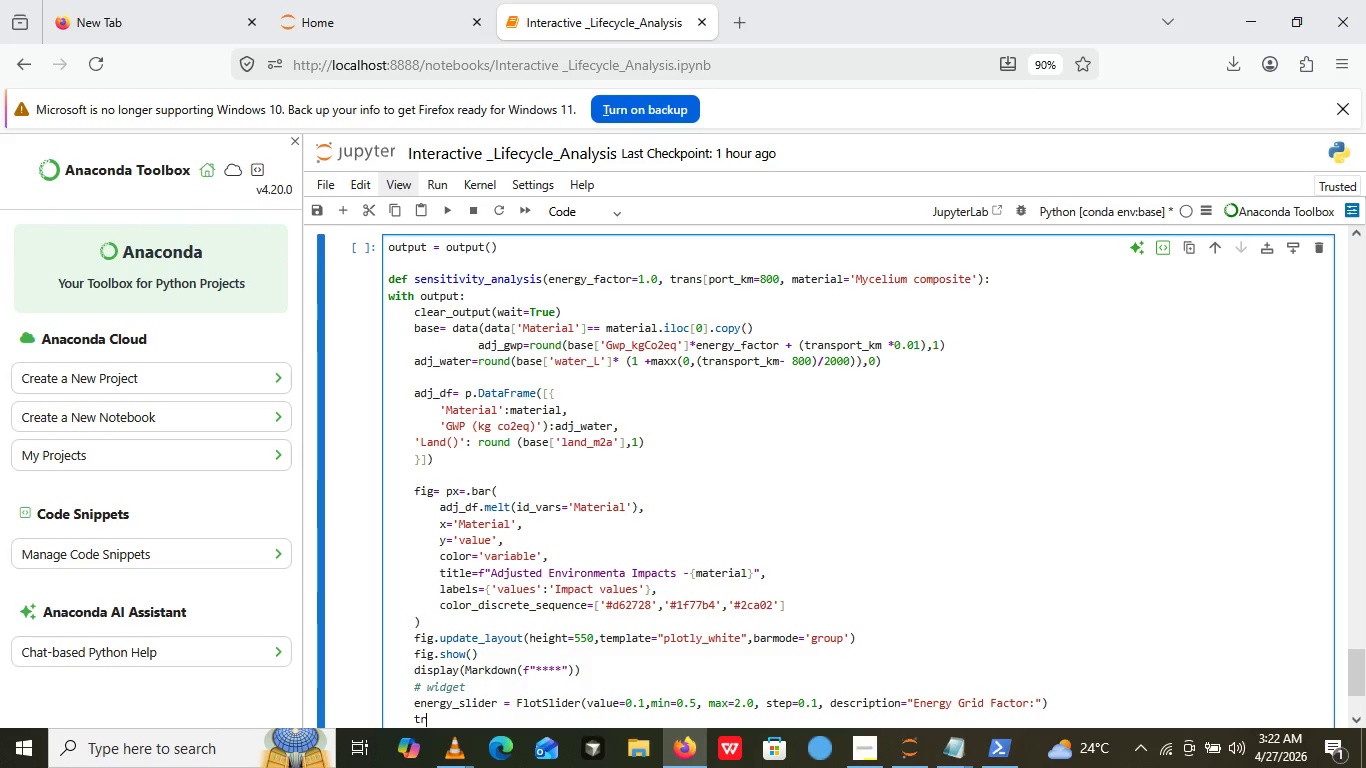 
type(transport_slider)
 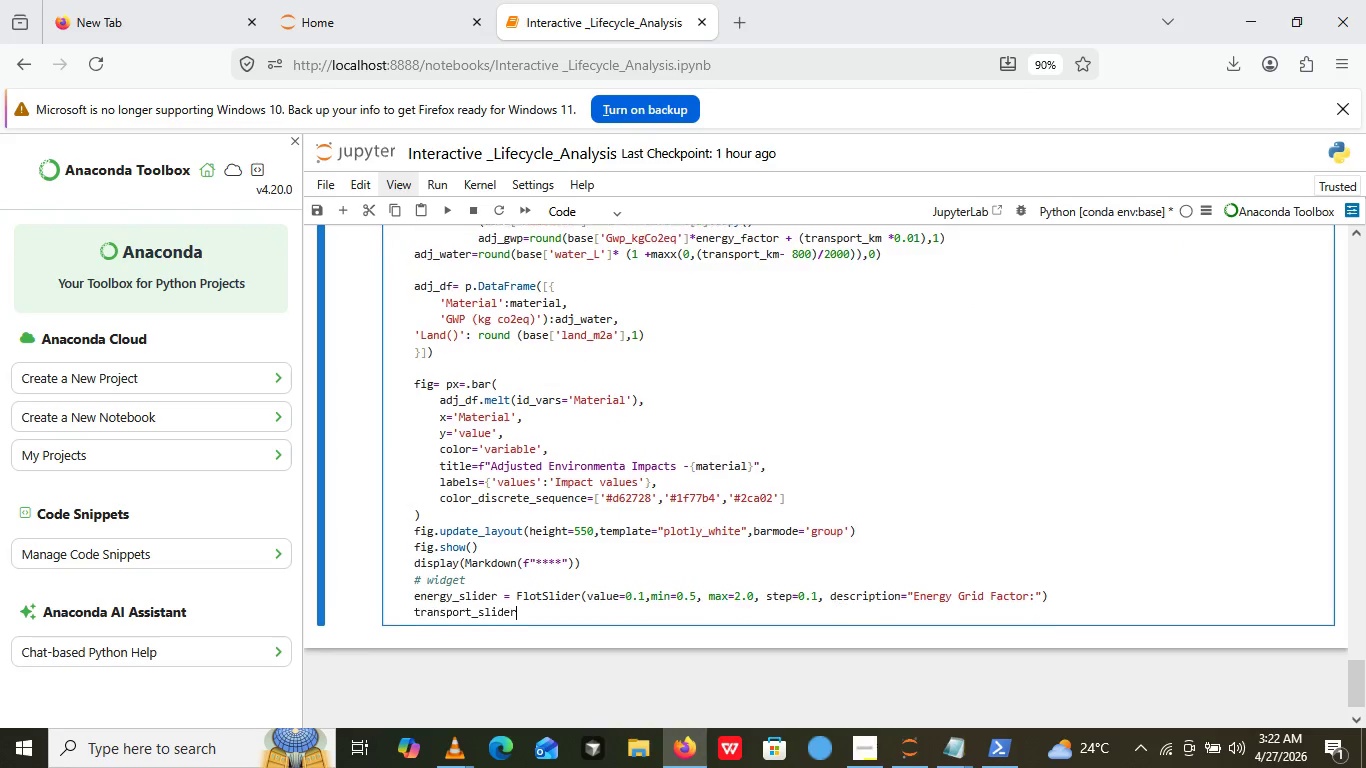 
type( = floatslider())
 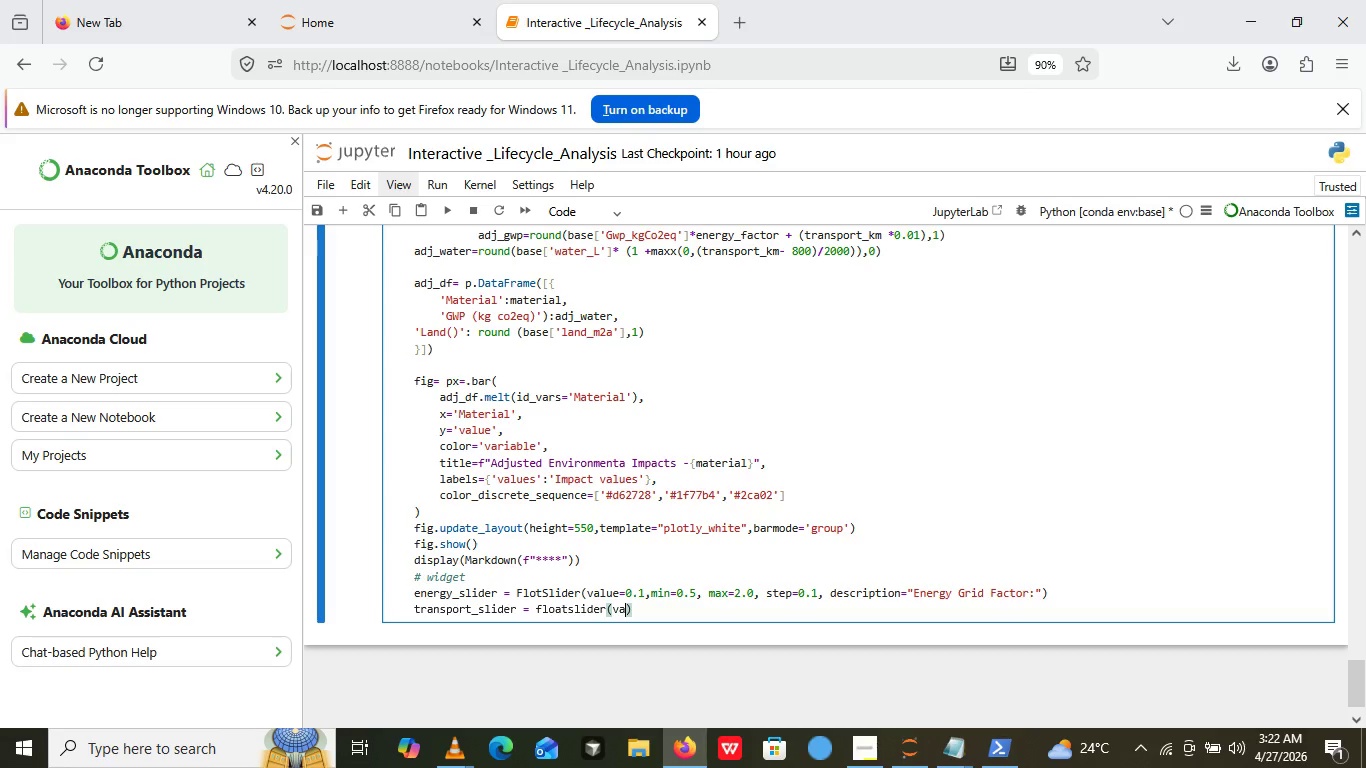 
key(ArrowLeft)
 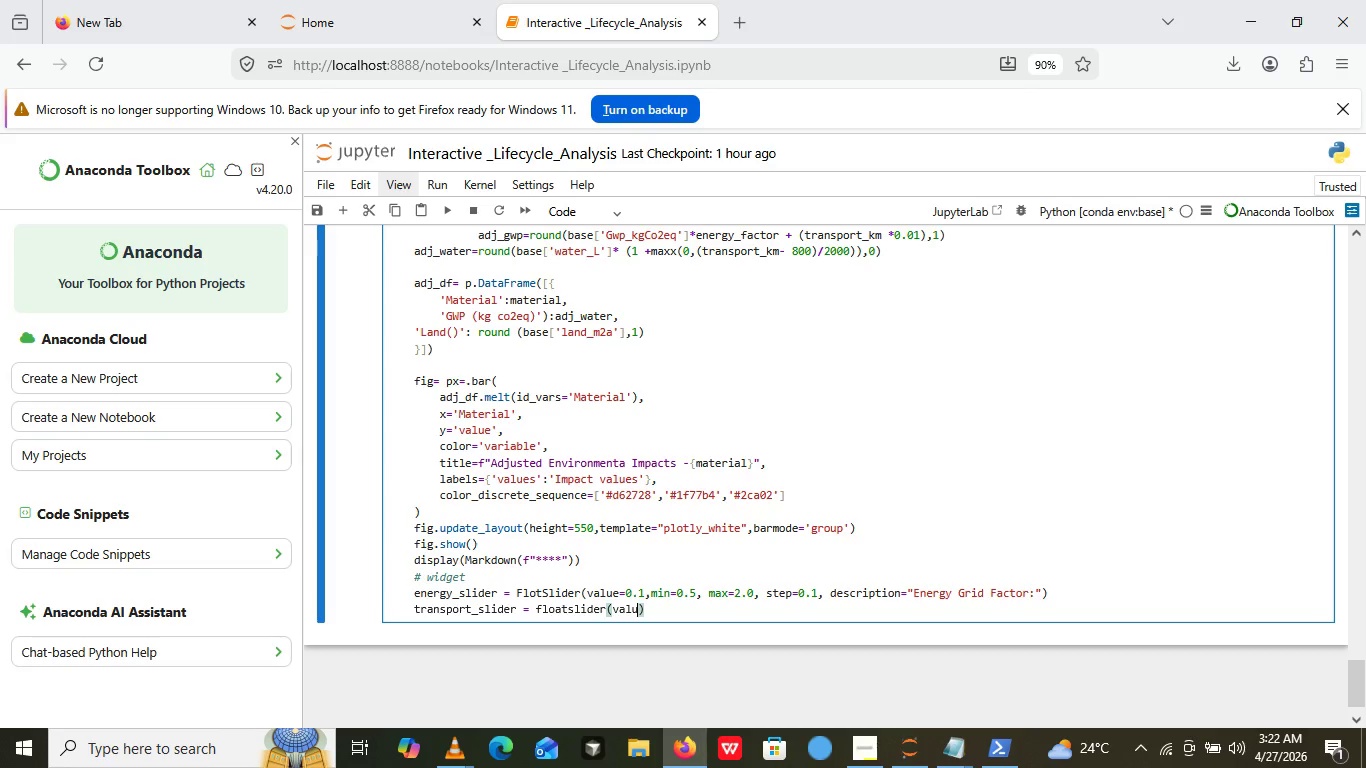 
type(value=800,)
 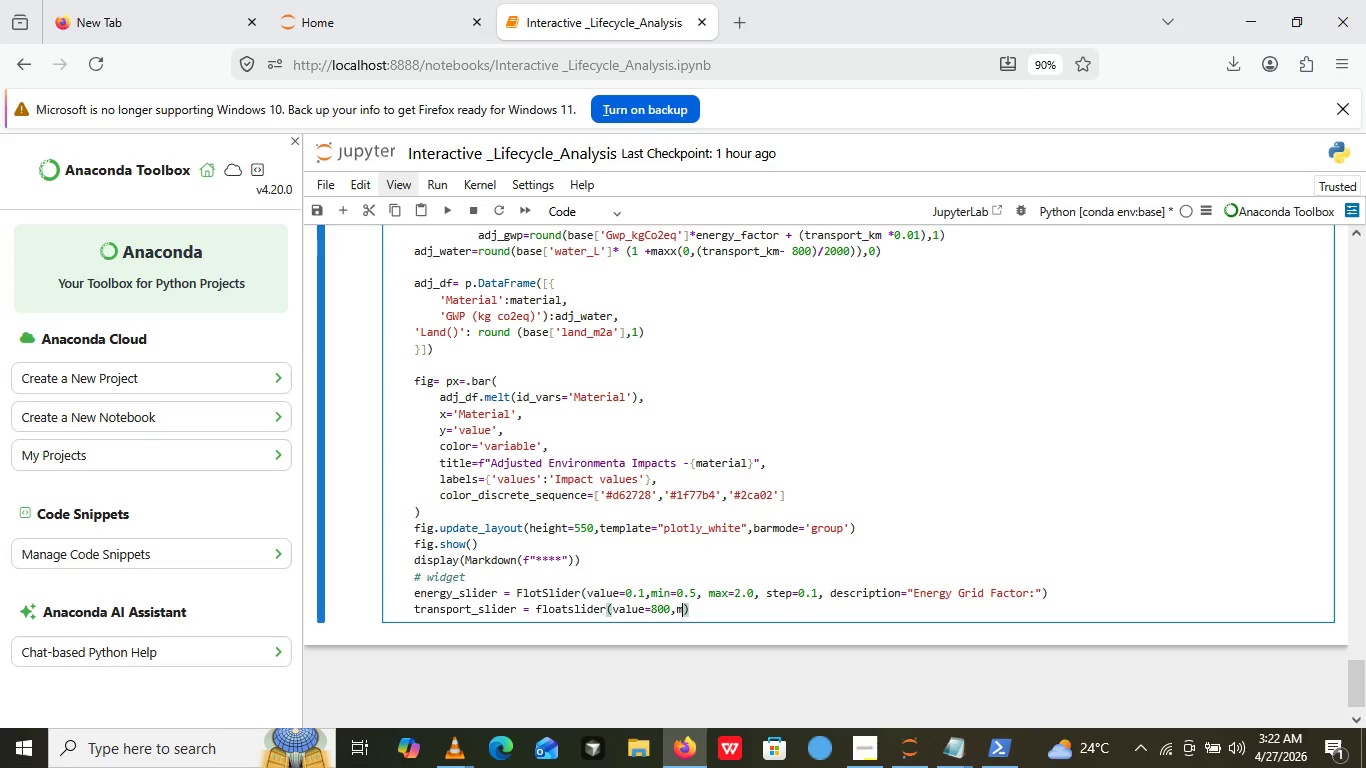 
type(min=100,)
 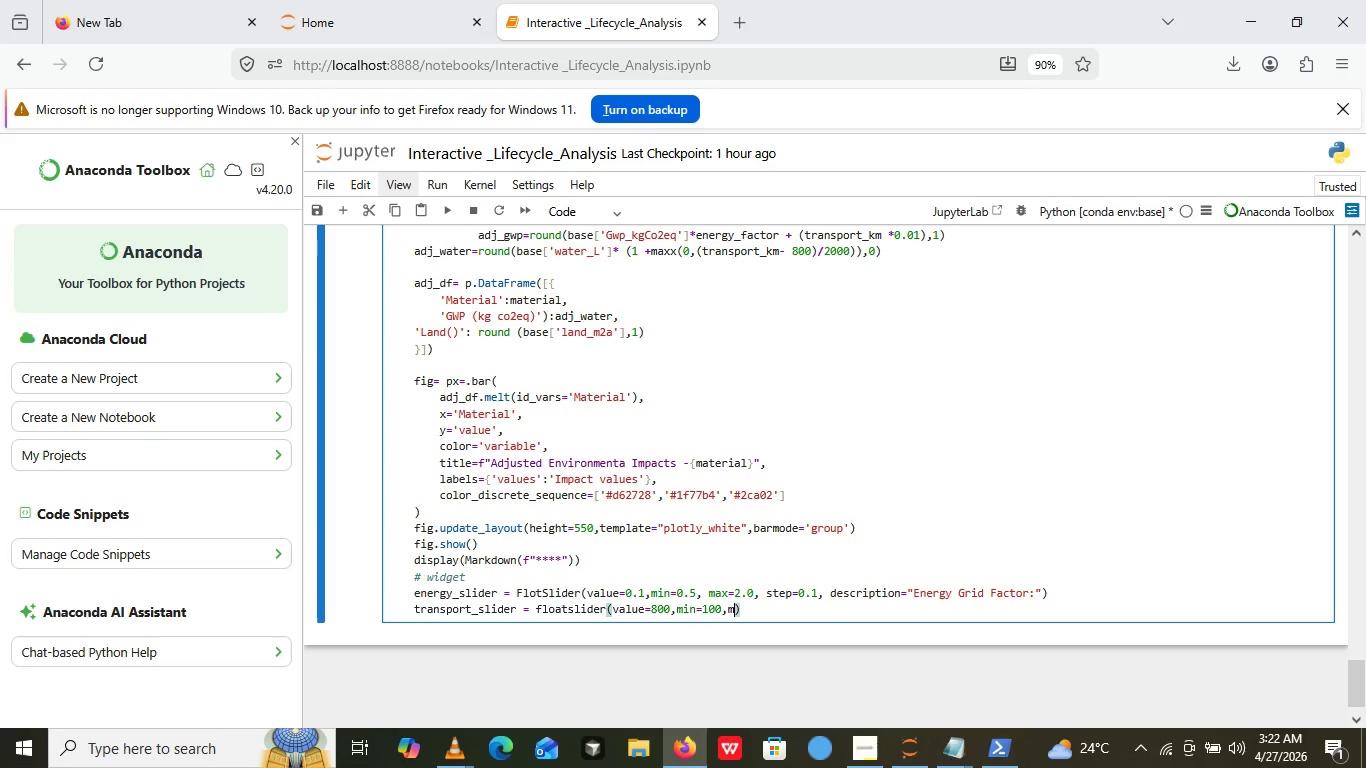 
type(max=3==)
key(Backspace)
type(000)
 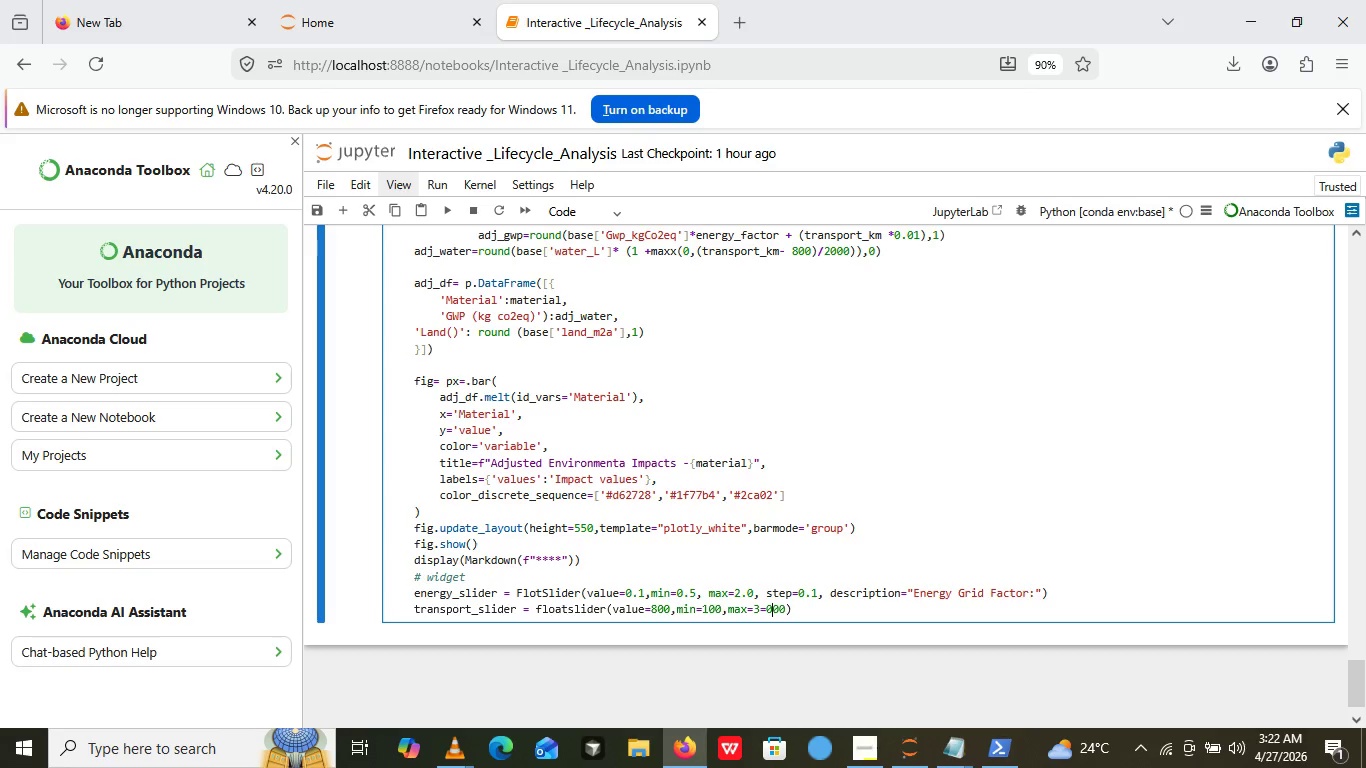 
key(ArrowLeft)
 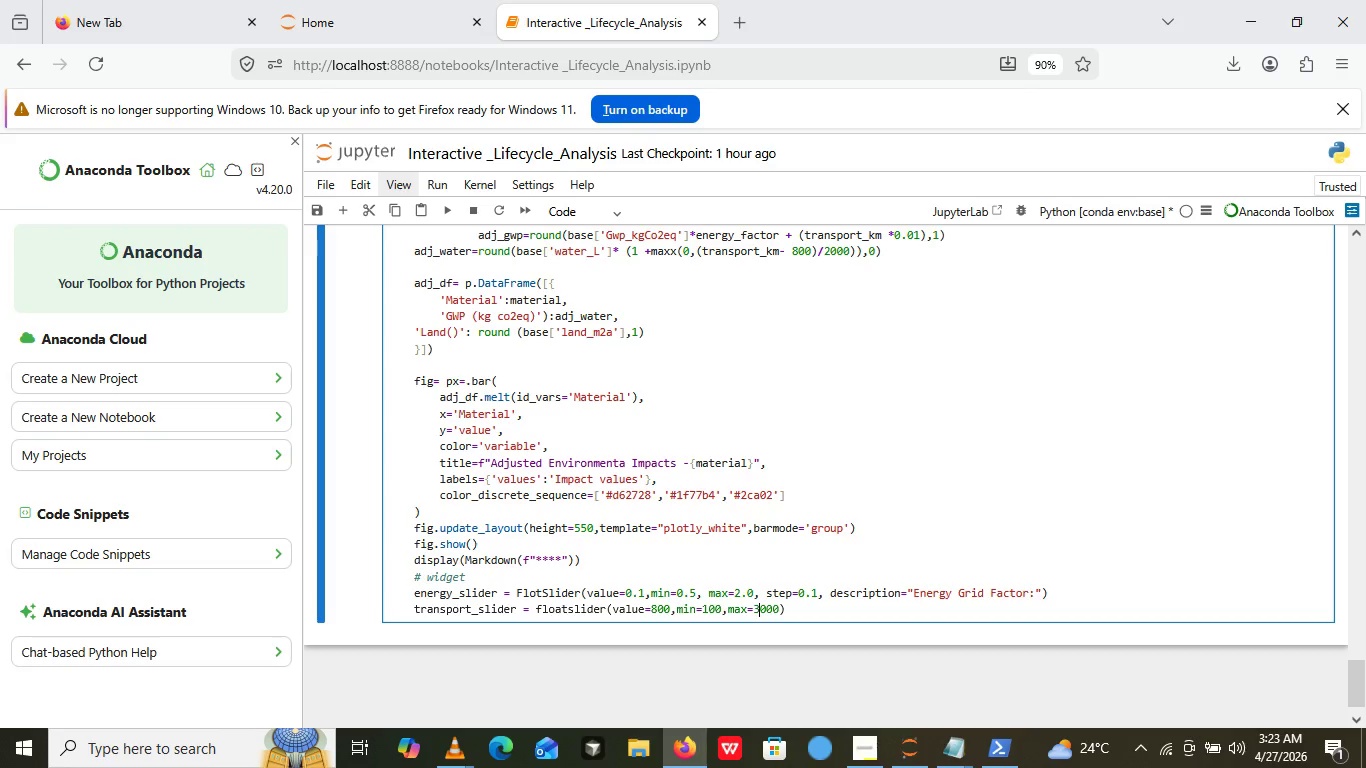 
key(ArrowLeft)
 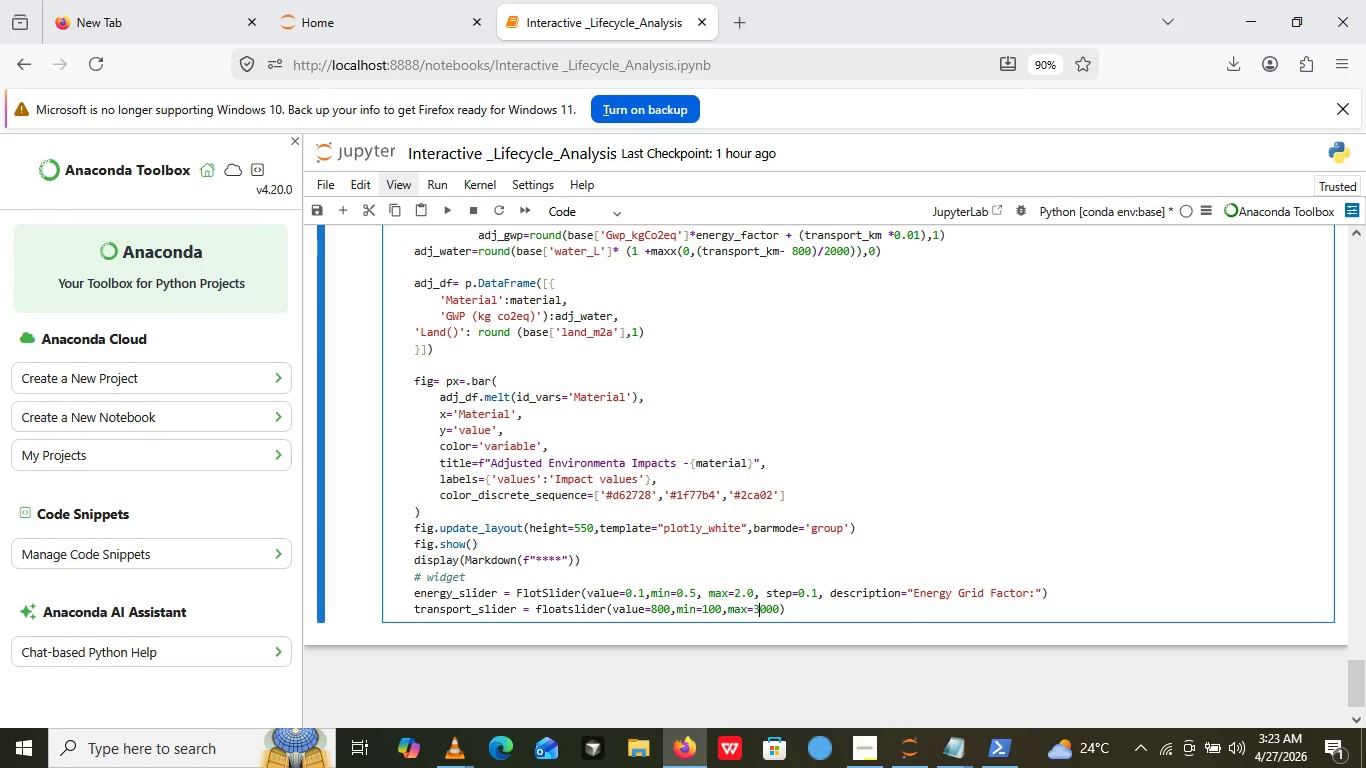 
key(ArrowLeft)
 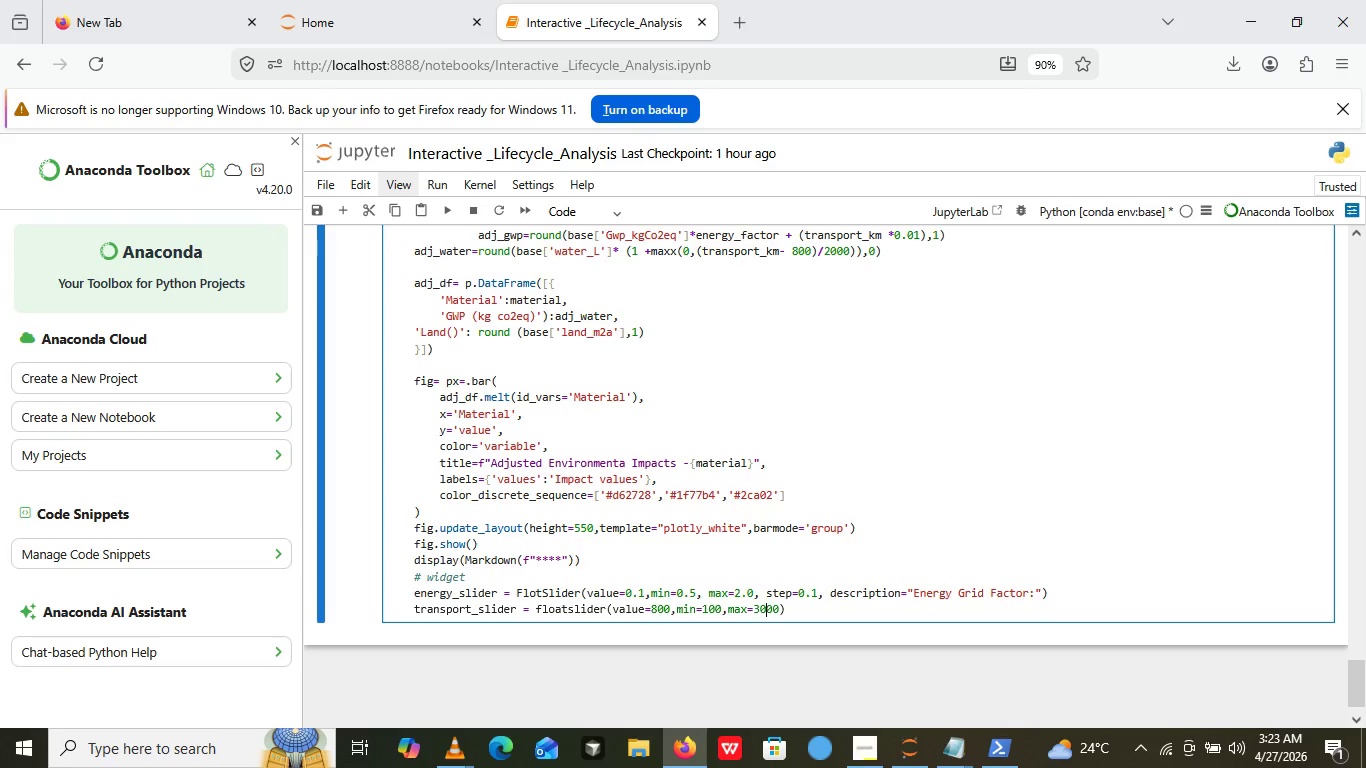 
key(Backspace)
 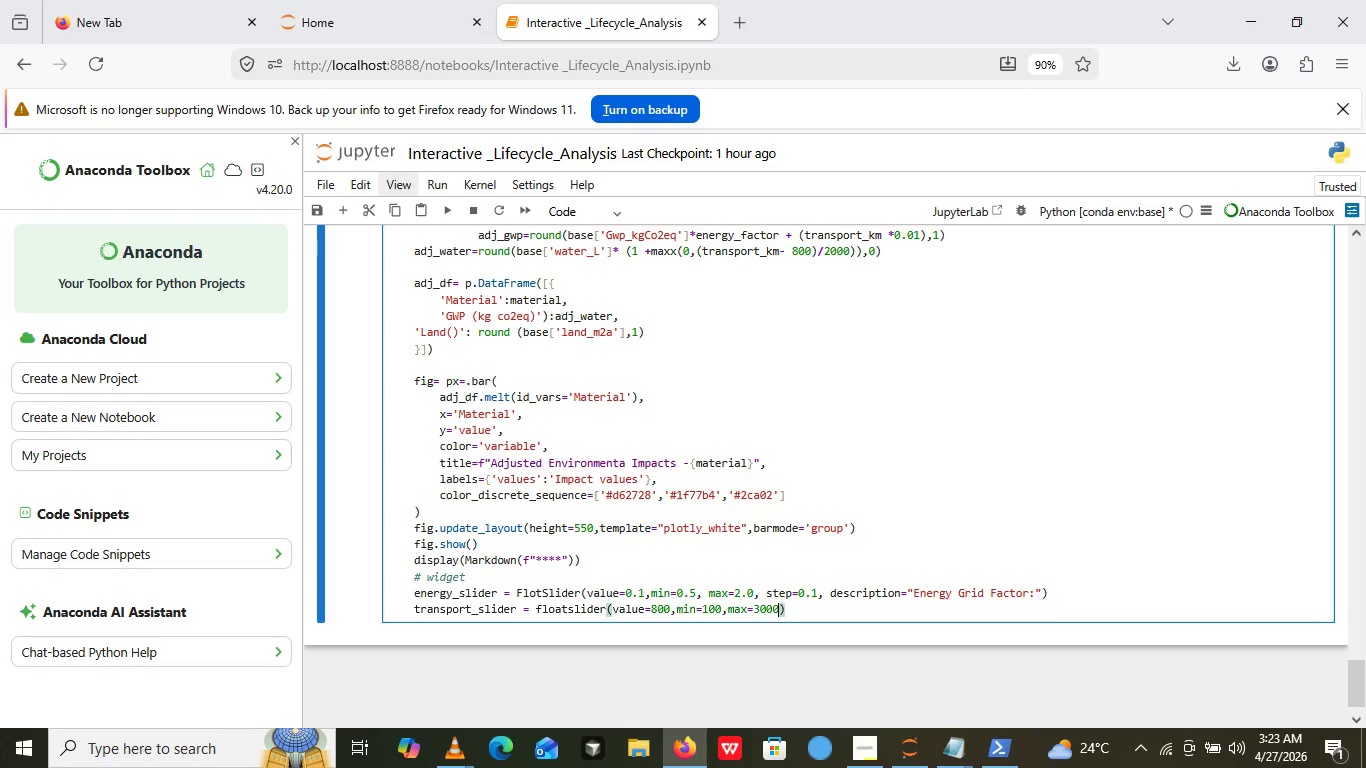 
key(ArrowRight)
 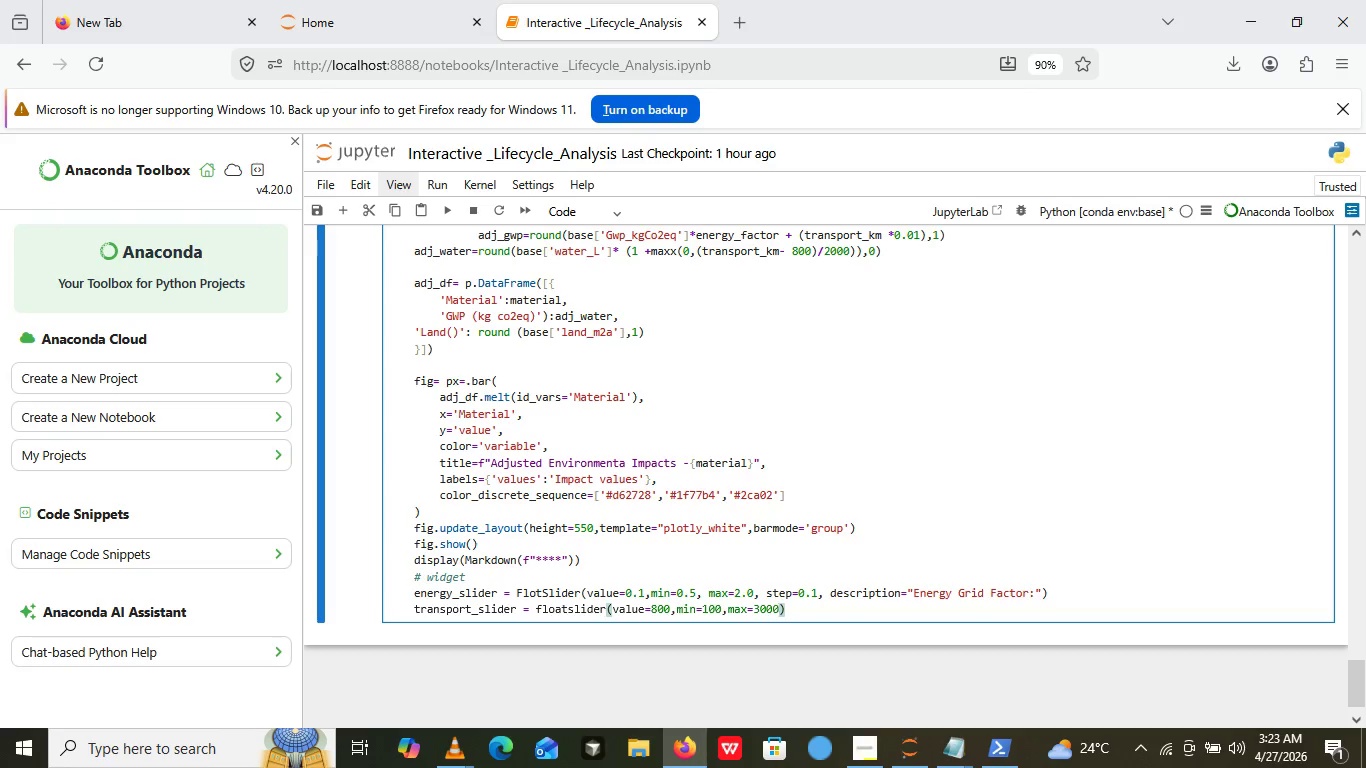 
key(ArrowRight)
 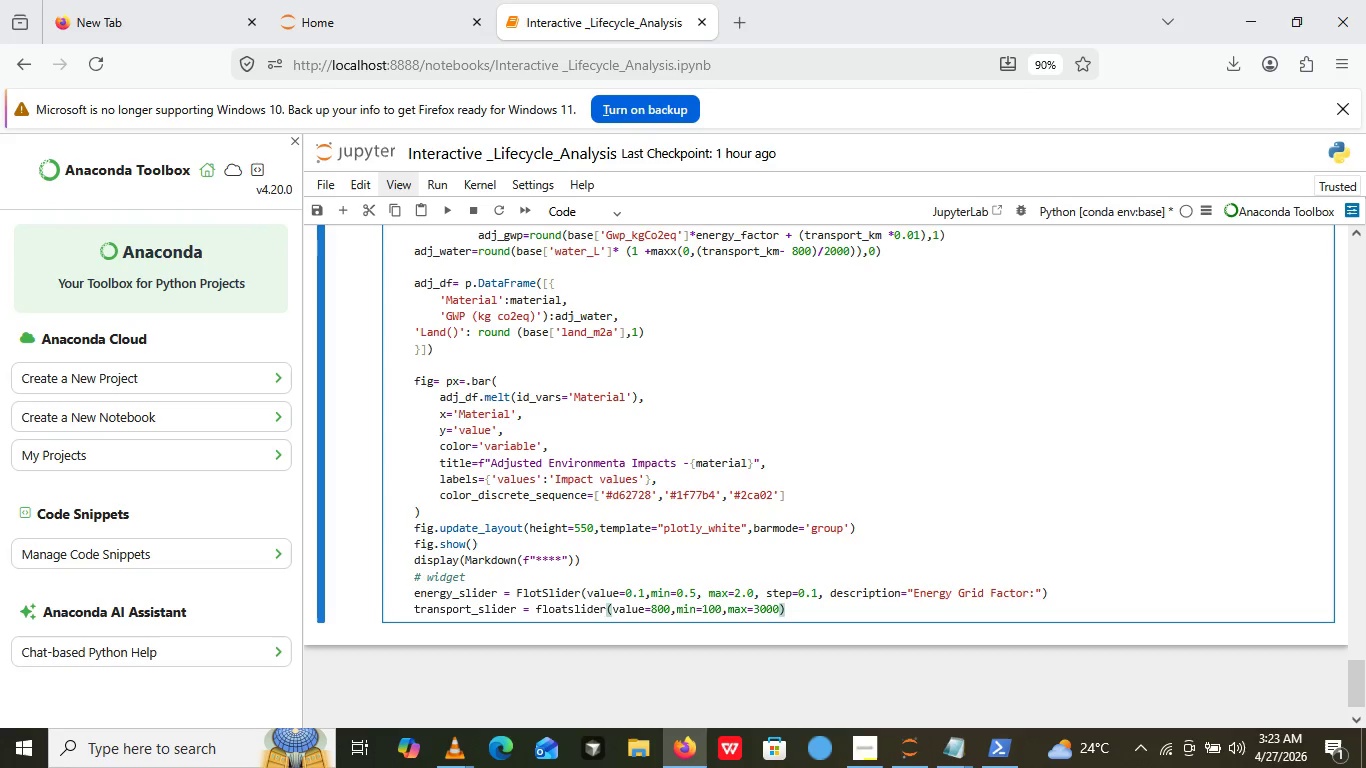 
key(ArrowRight)
 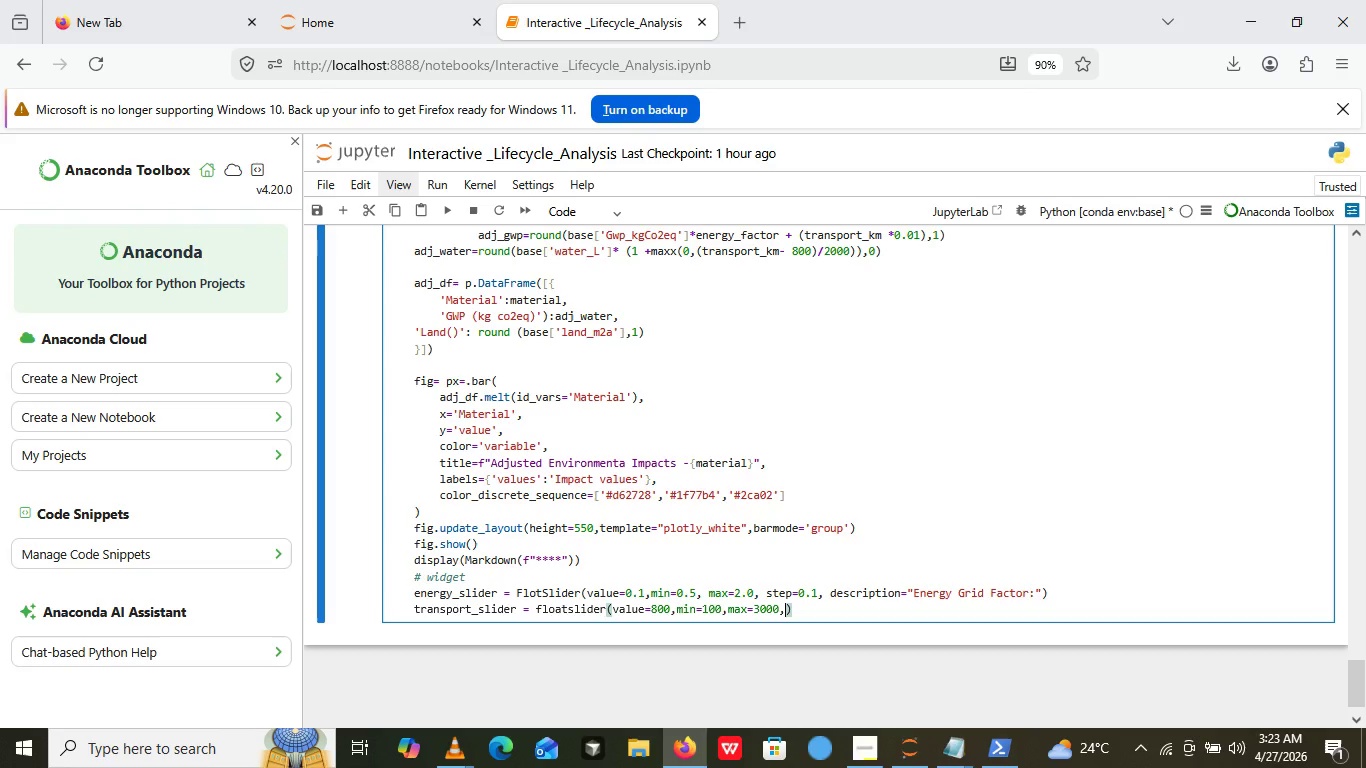 
type(, step=100,)
 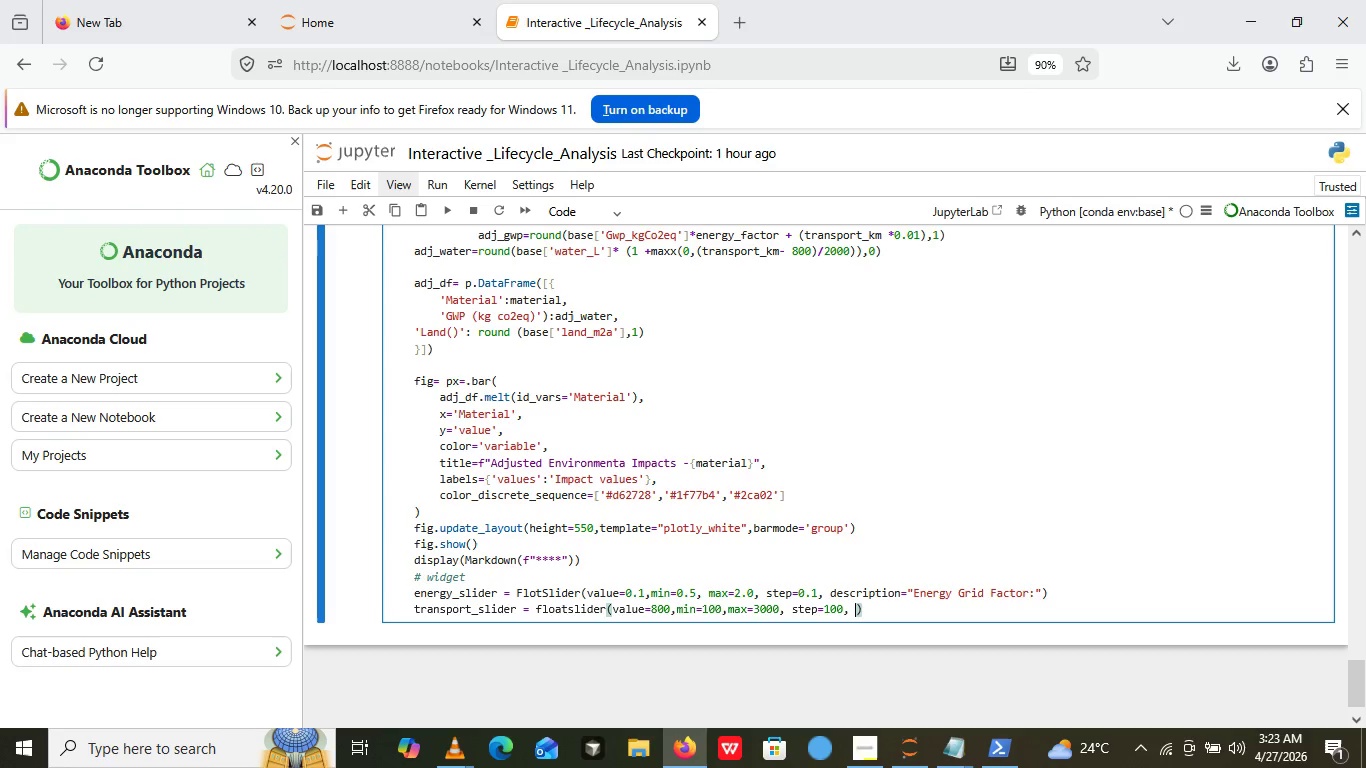 
type( d)
key(Backspace)
type(escription='')
 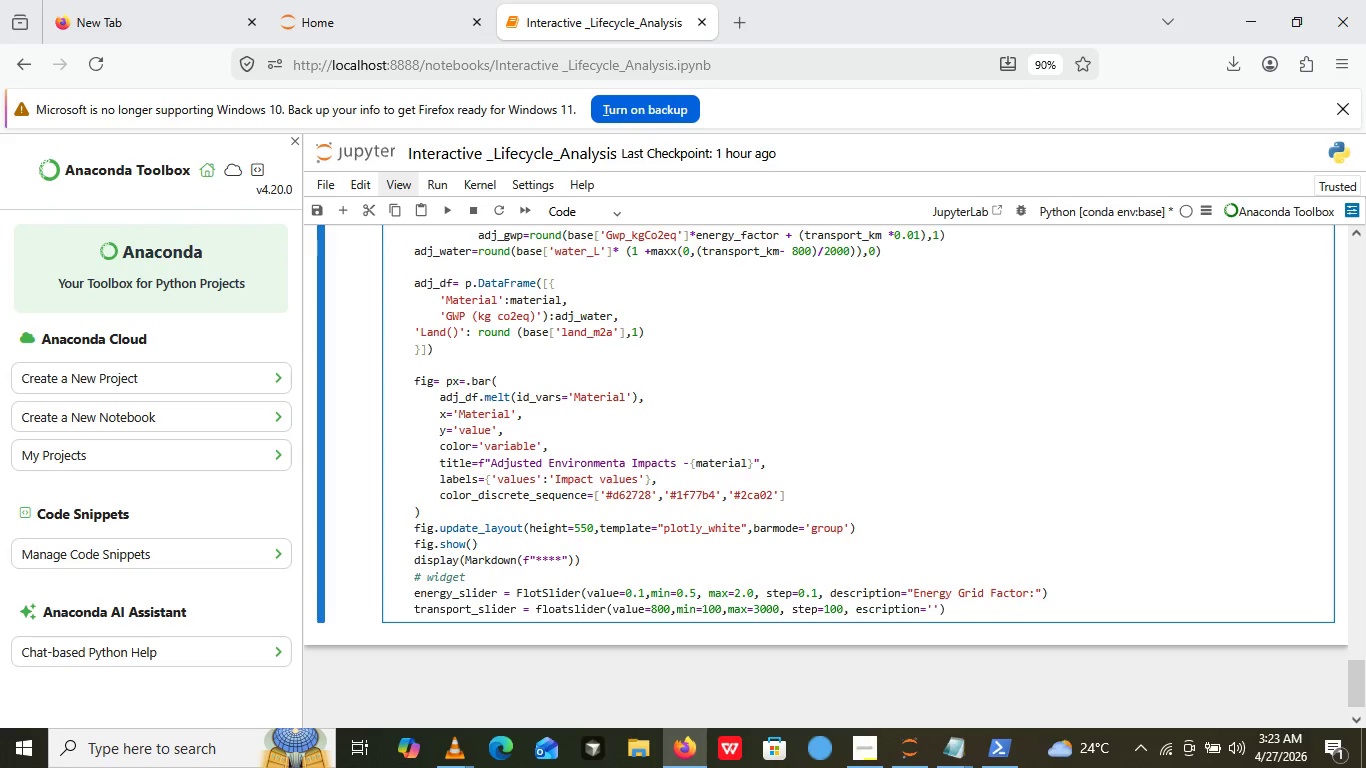 
key(ArrowLeft)
 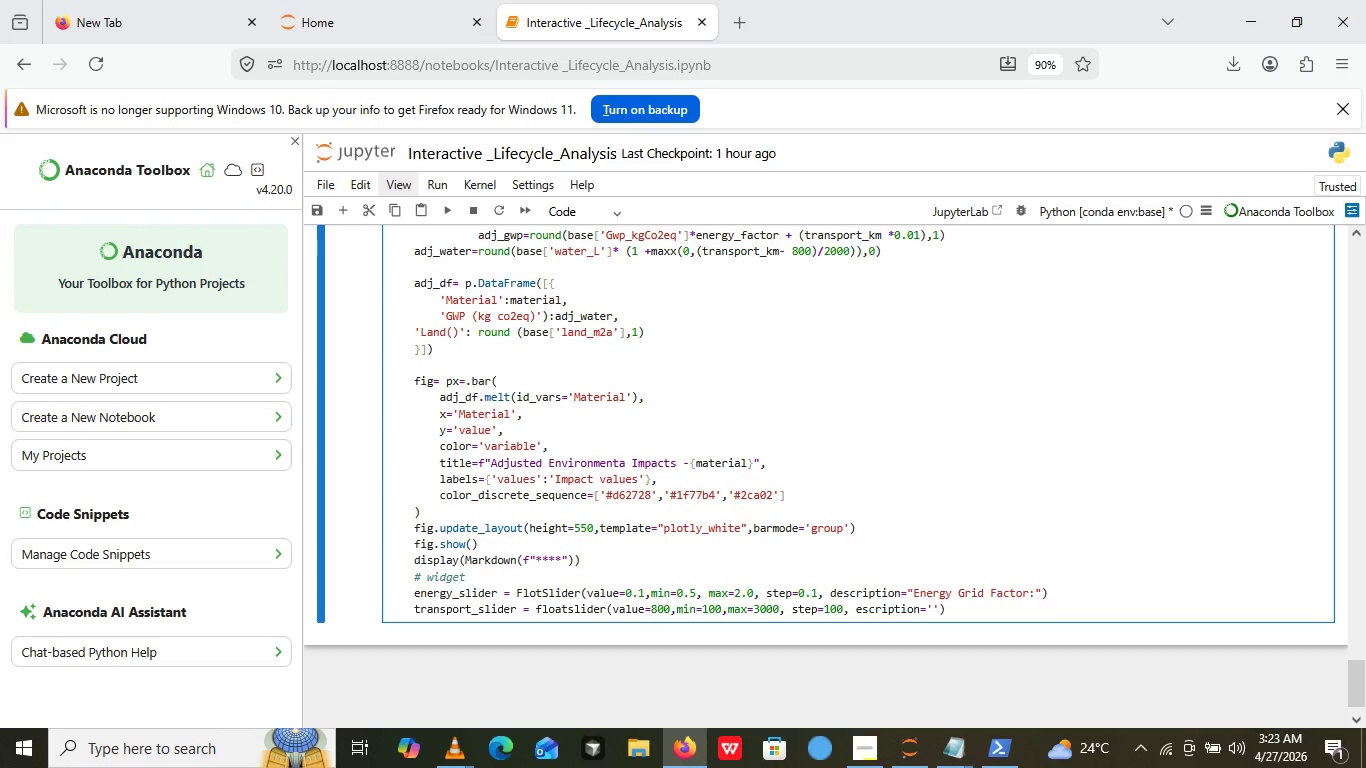 
type(Transport dista)
key(Backspace)
type(nce ())
 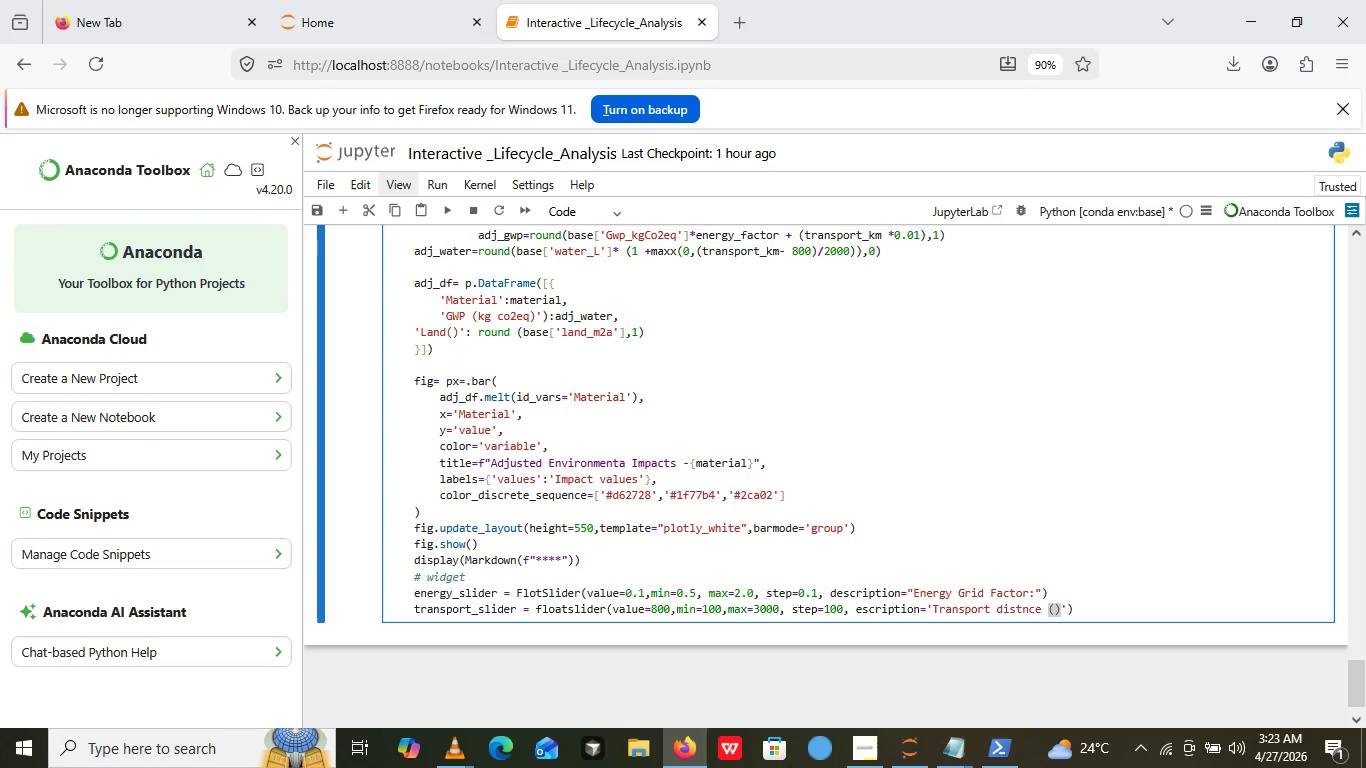 
key(ArrowLeft)
 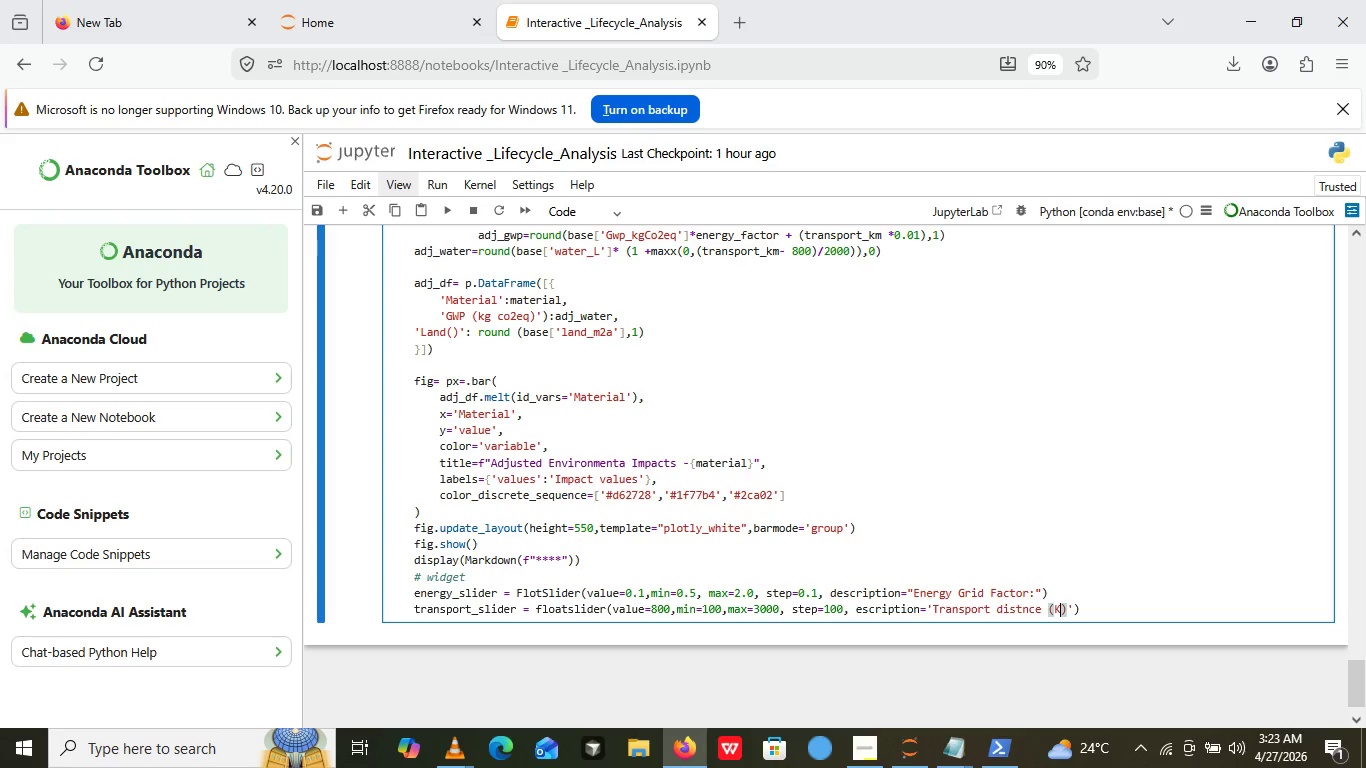 
type(Km)
 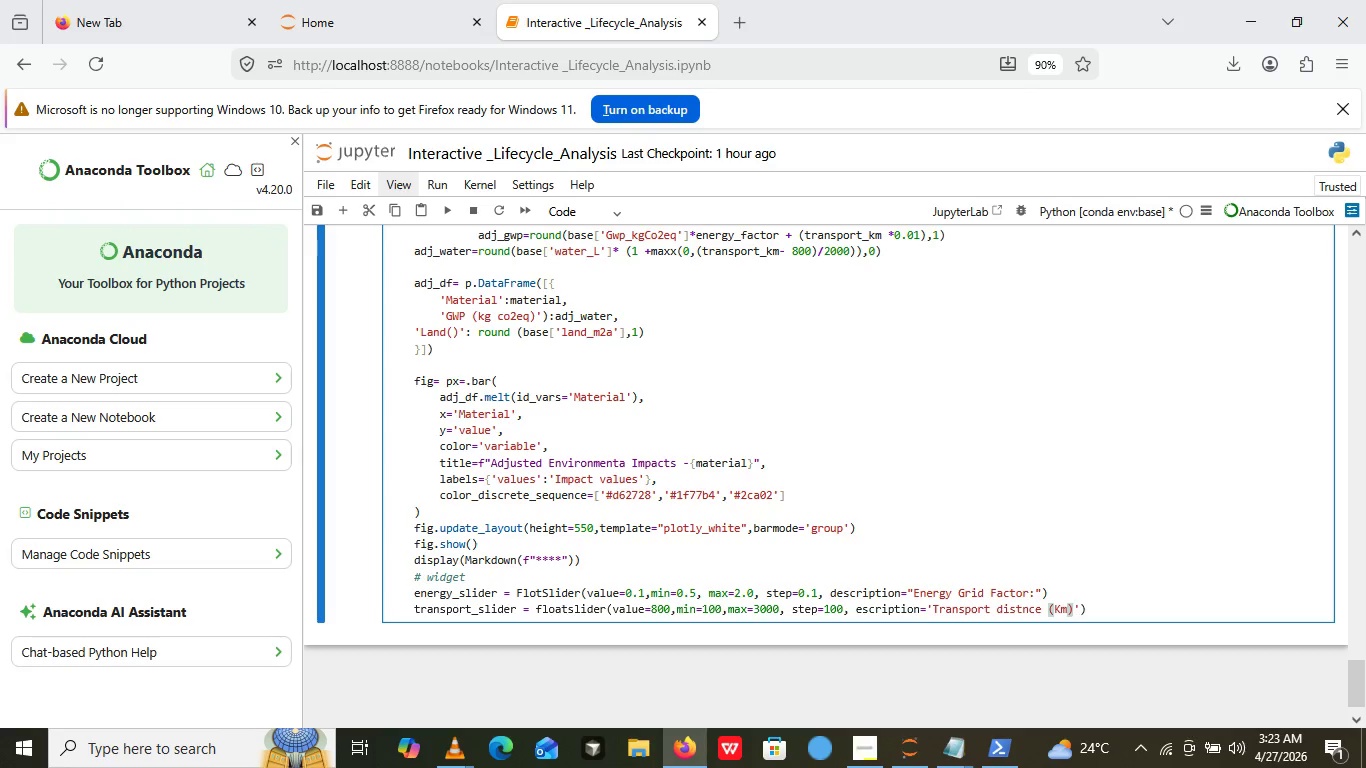 
key(ArrowRight)
 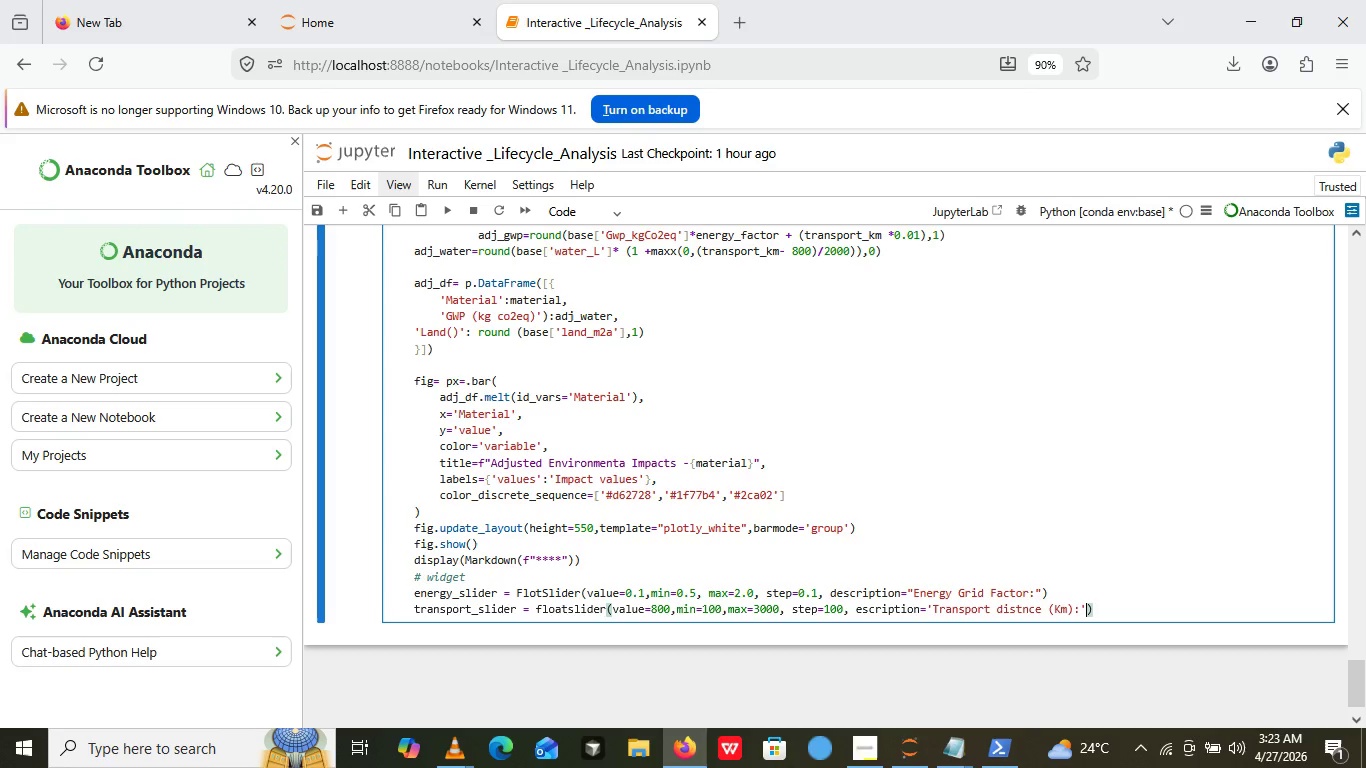 
key(Shift+Semicolon)
 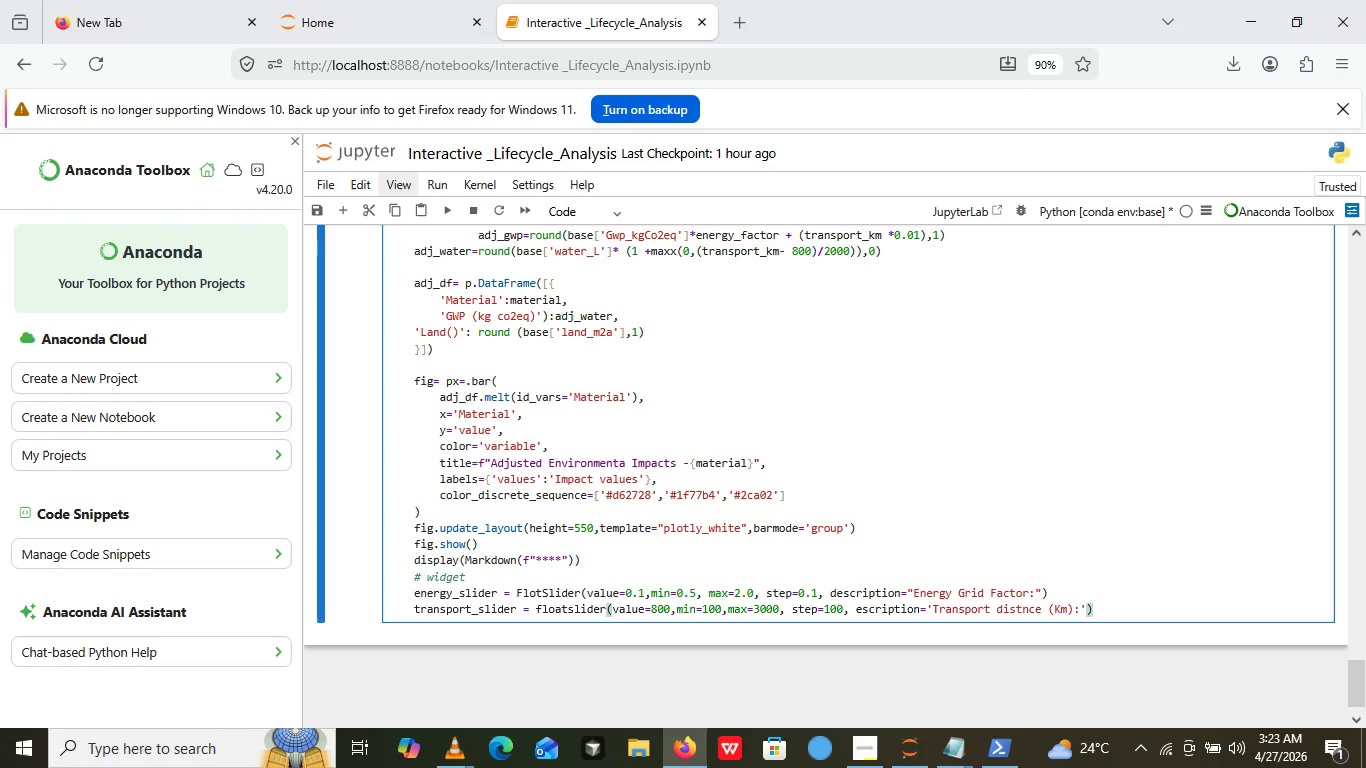 
key(ArrowRight)
 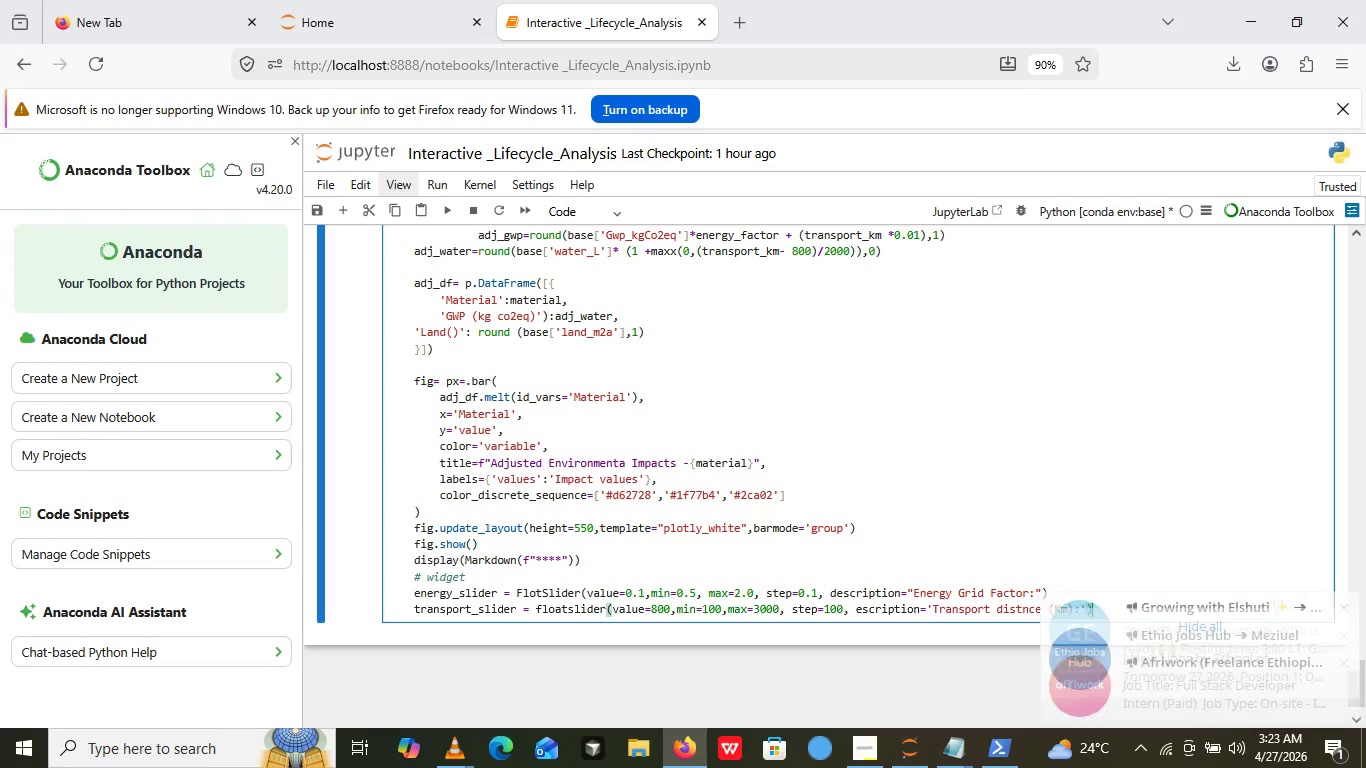 
key(ArrowRight)
 